 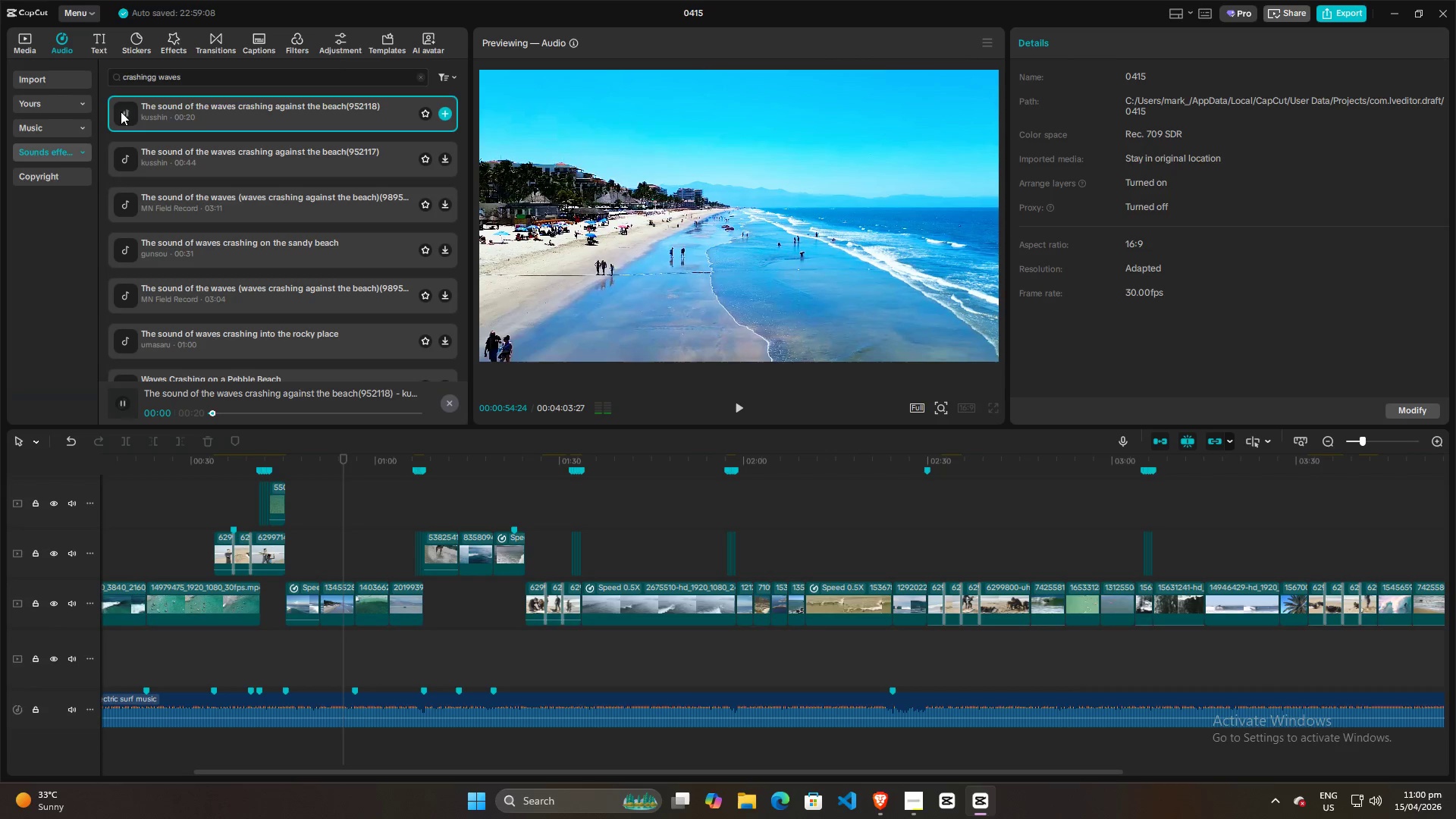 
left_click_drag(start_coordinate=[162, 109], to_coordinate=[321, 755])
 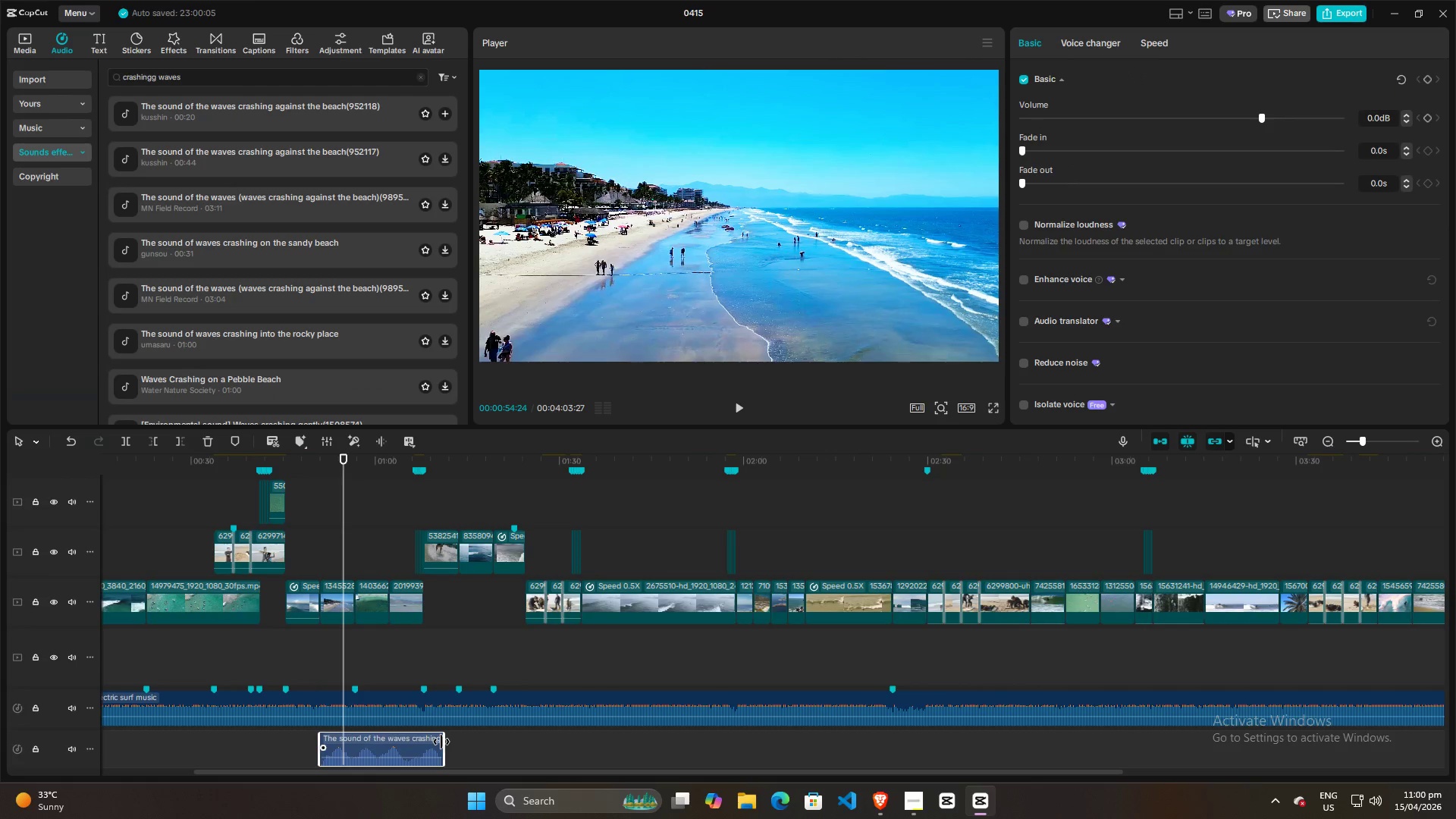 
left_click_drag(start_coordinate=[441, 742], to_coordinate=[355, 739])
 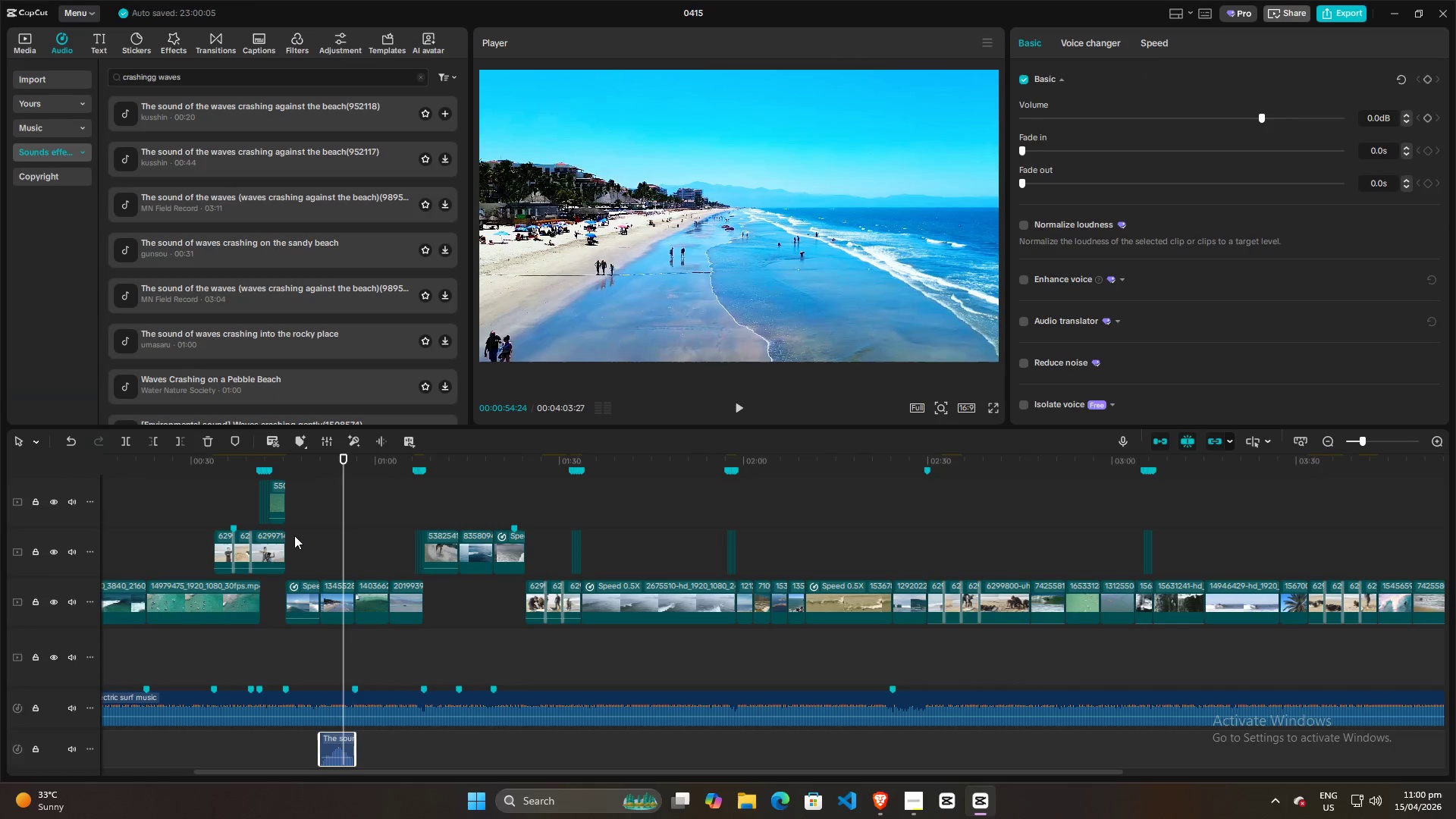 
left_click([302, 533])
 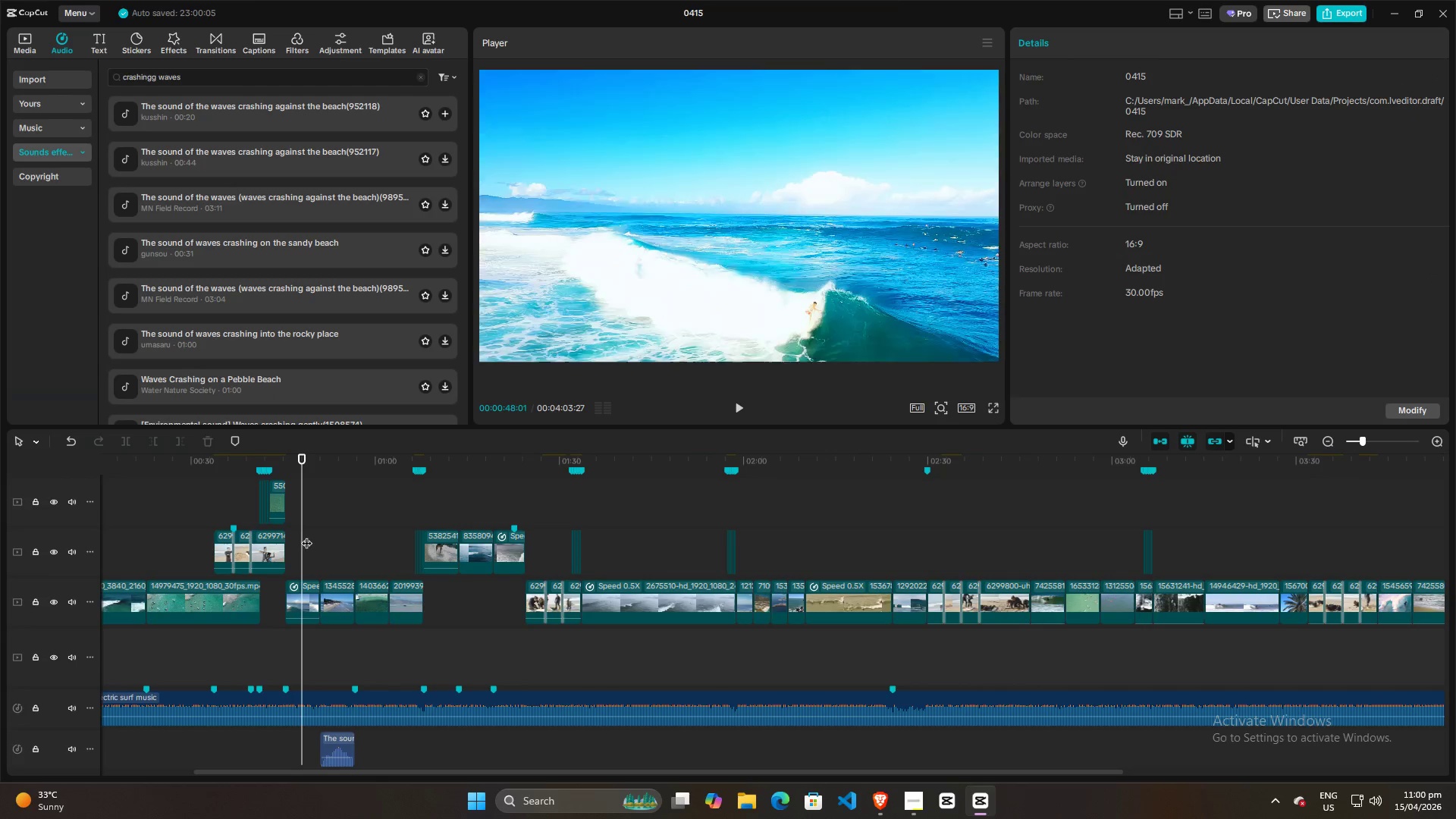 
key(Space)
 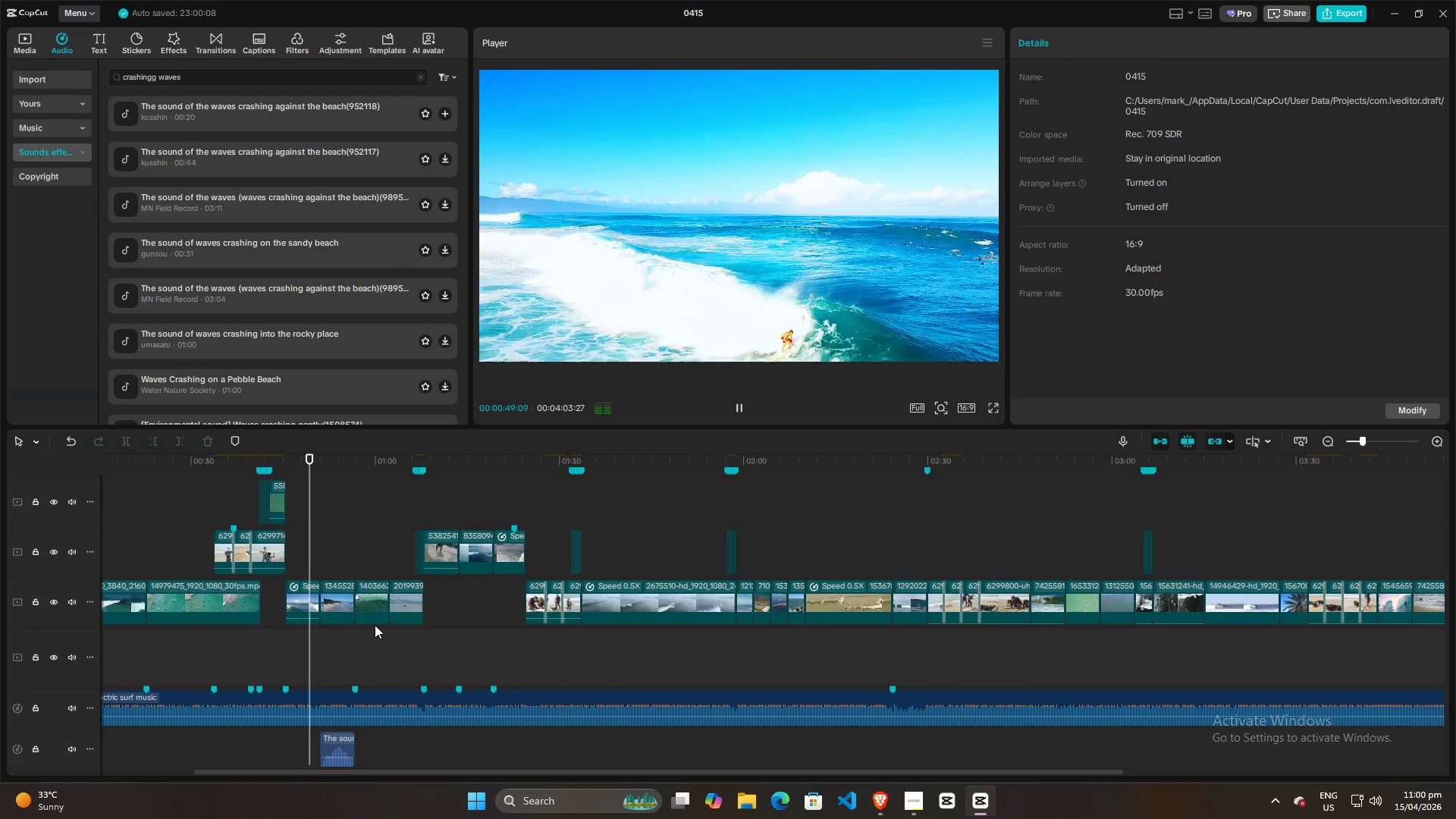 
mouse_move([359, 689])
 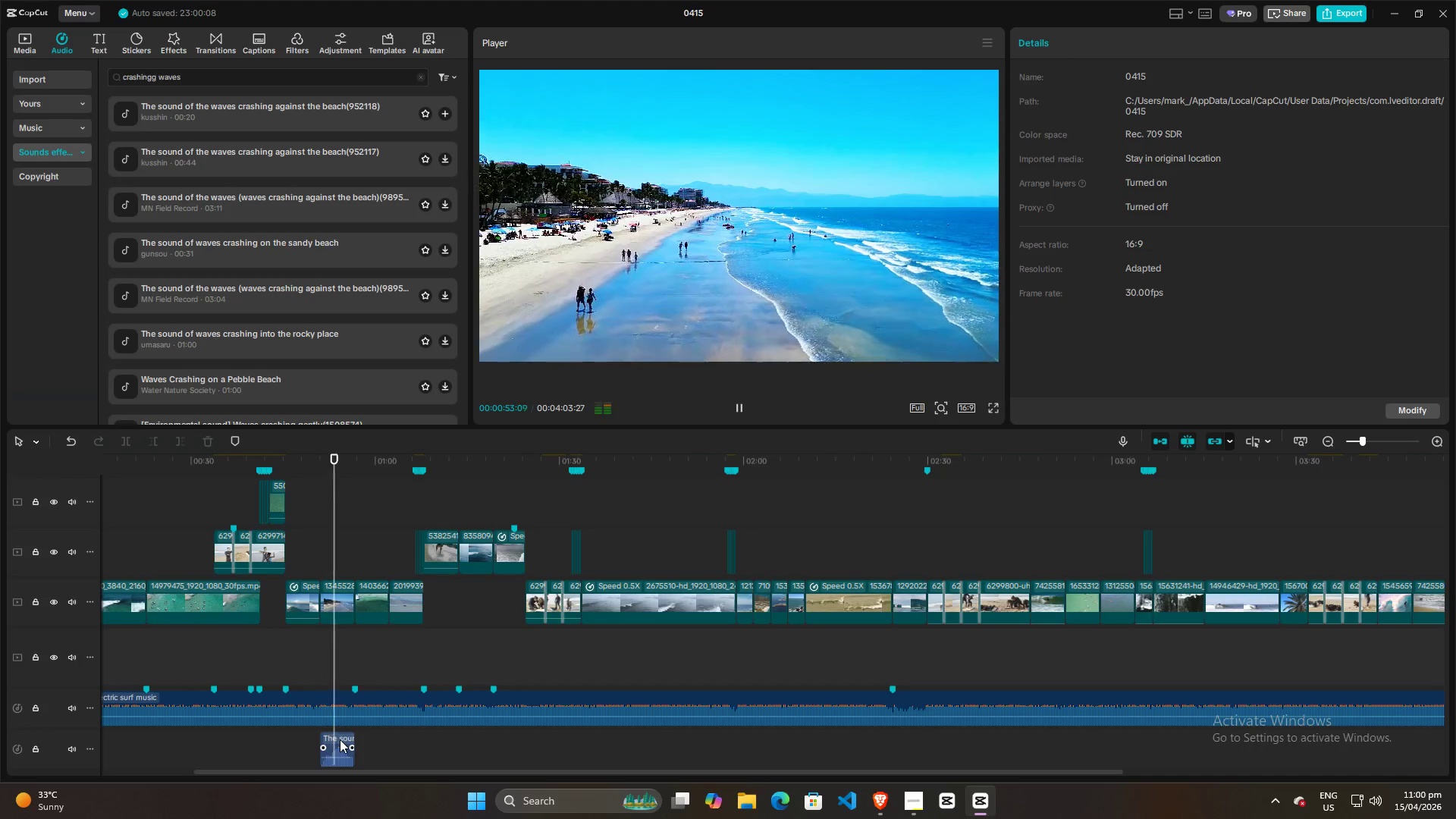 
key(Space)
 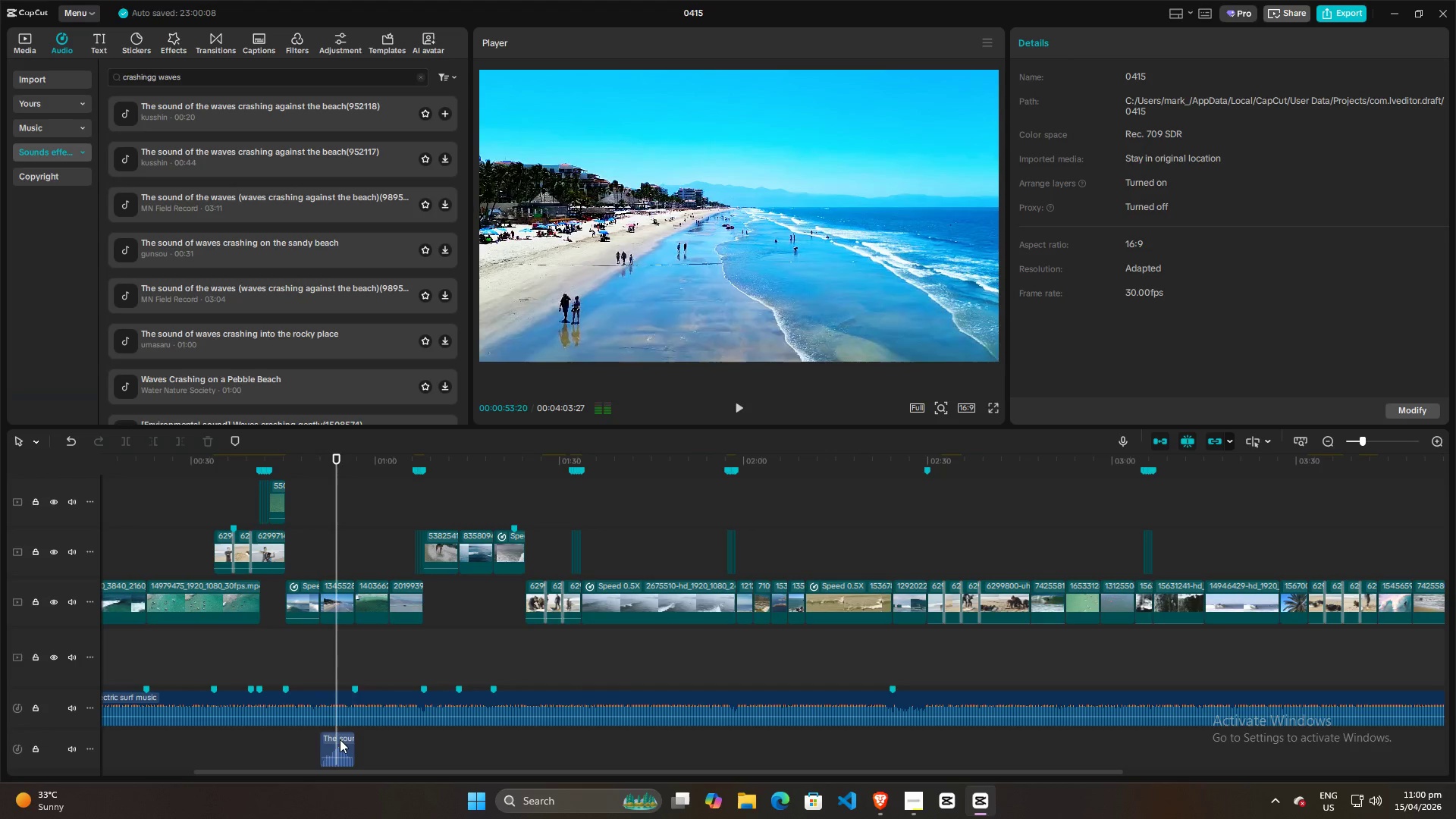 
left_click([340, 739])
 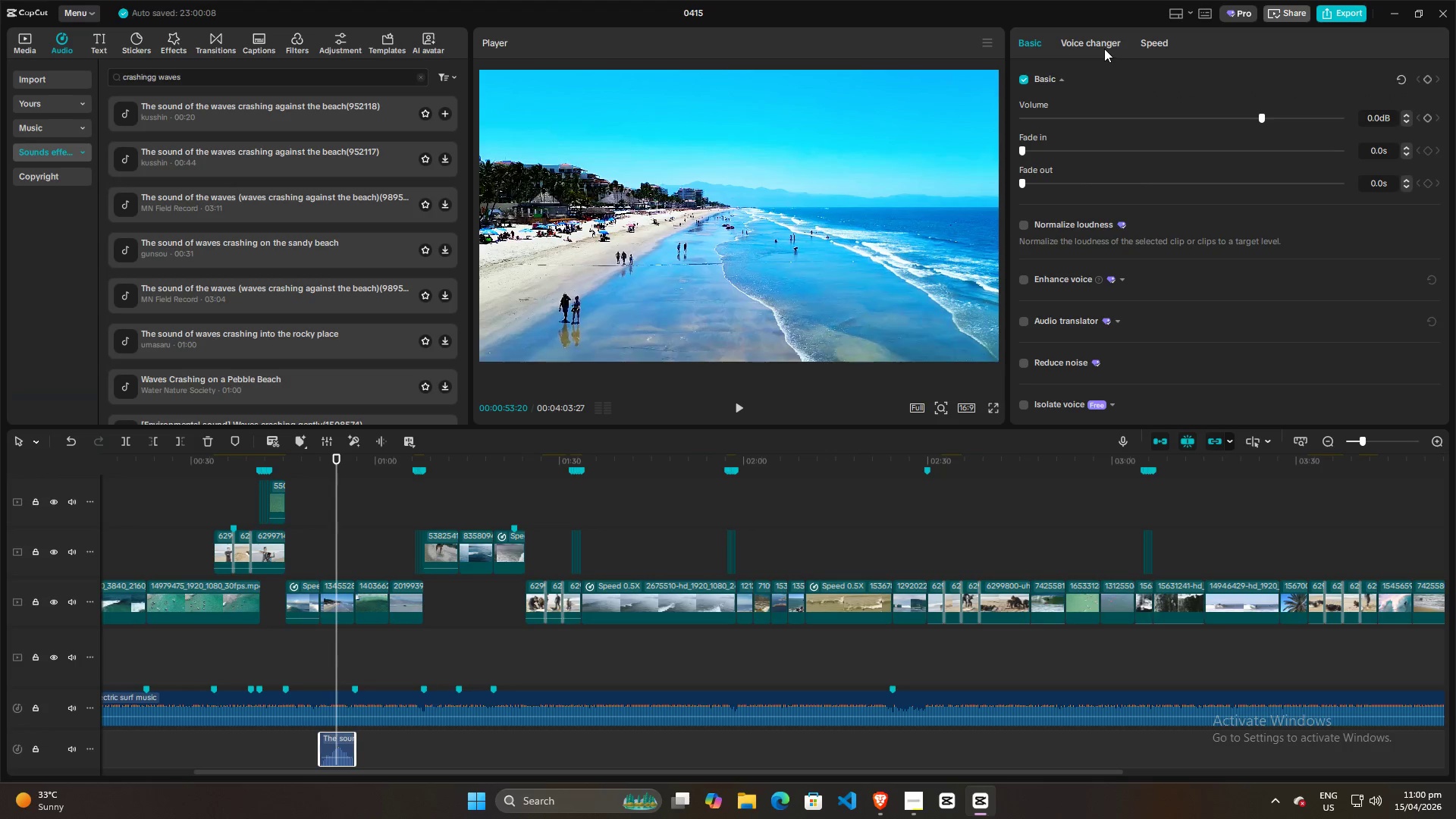 
left_click([1151, 48])
 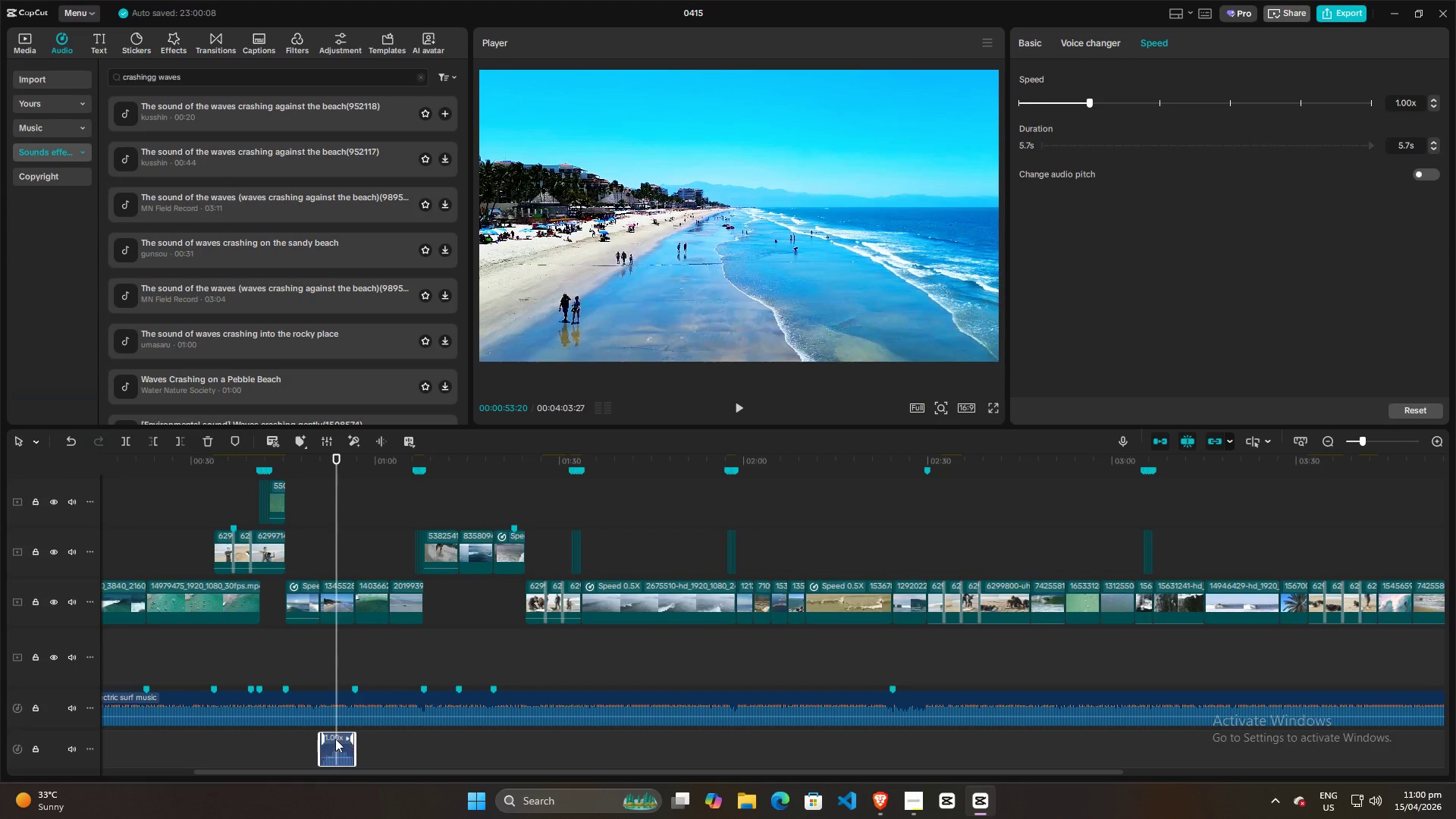 
left_click([335, 739])
 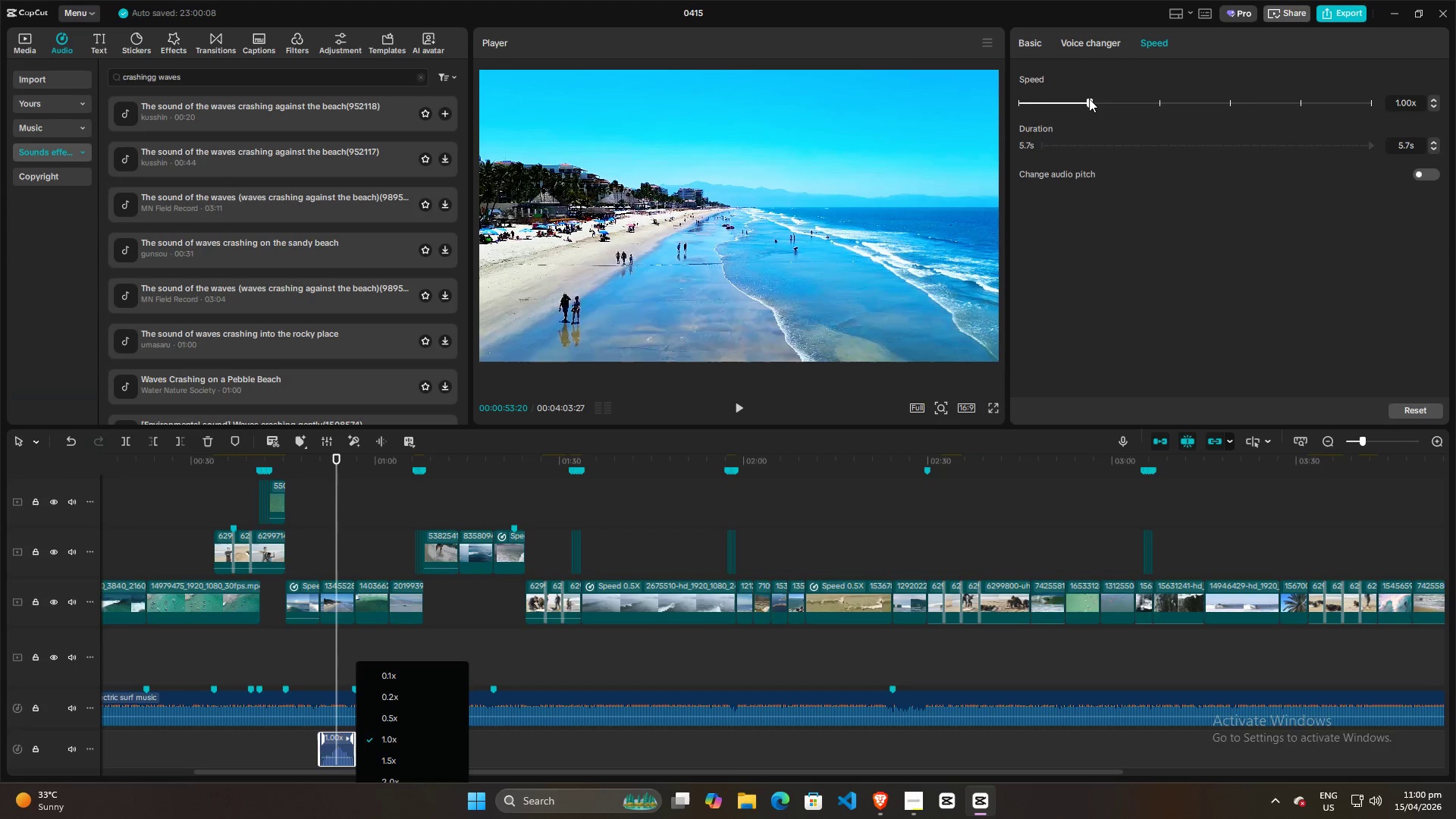 
left_click_drag(start_coordinate=[1089, 99], to_coordinate=[1054, 99])
 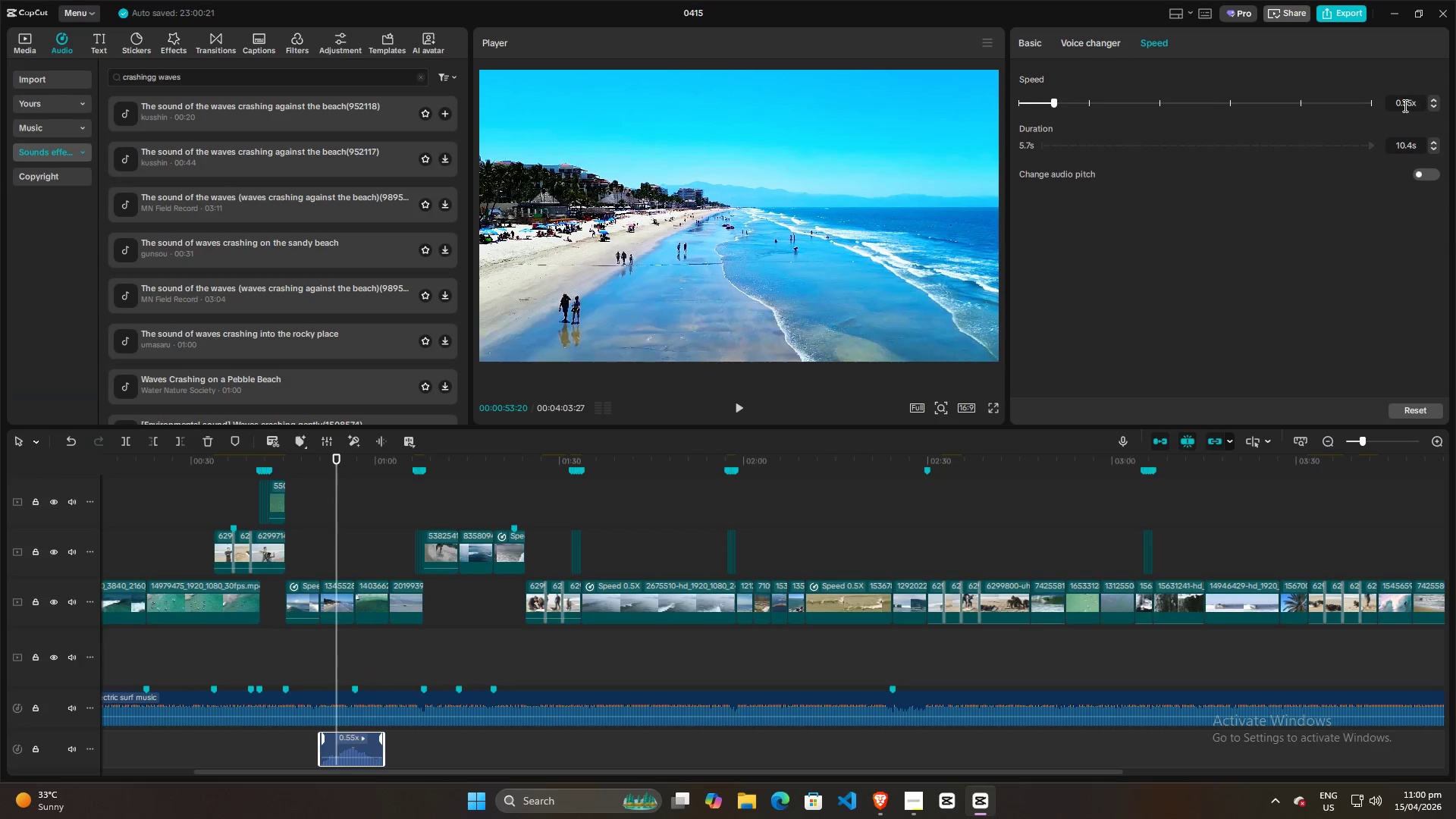 
left_click([1407, 102])
 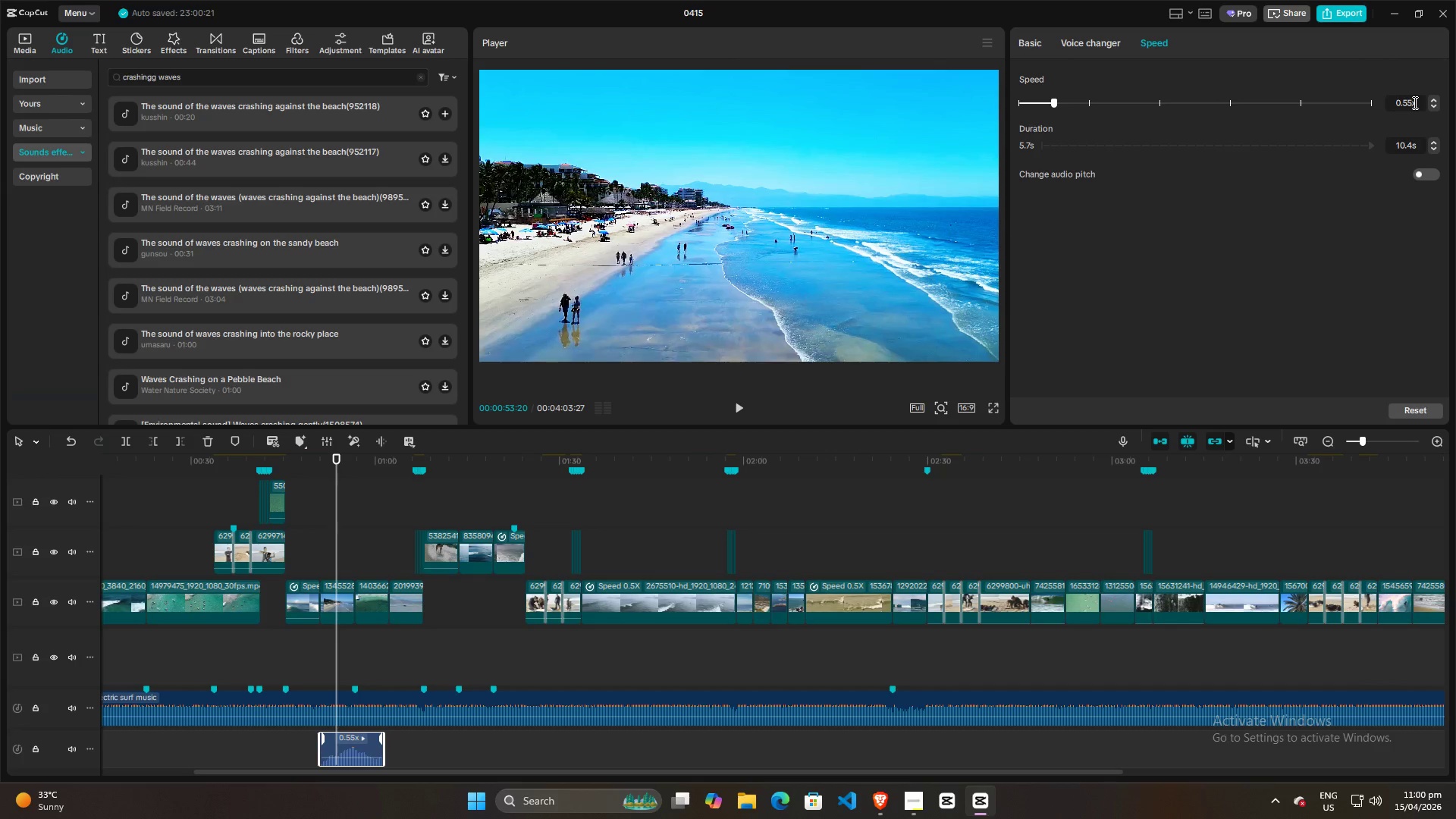 
scroll: coordinate [1414, 102], scroll_direction: down, amount: 1.0
 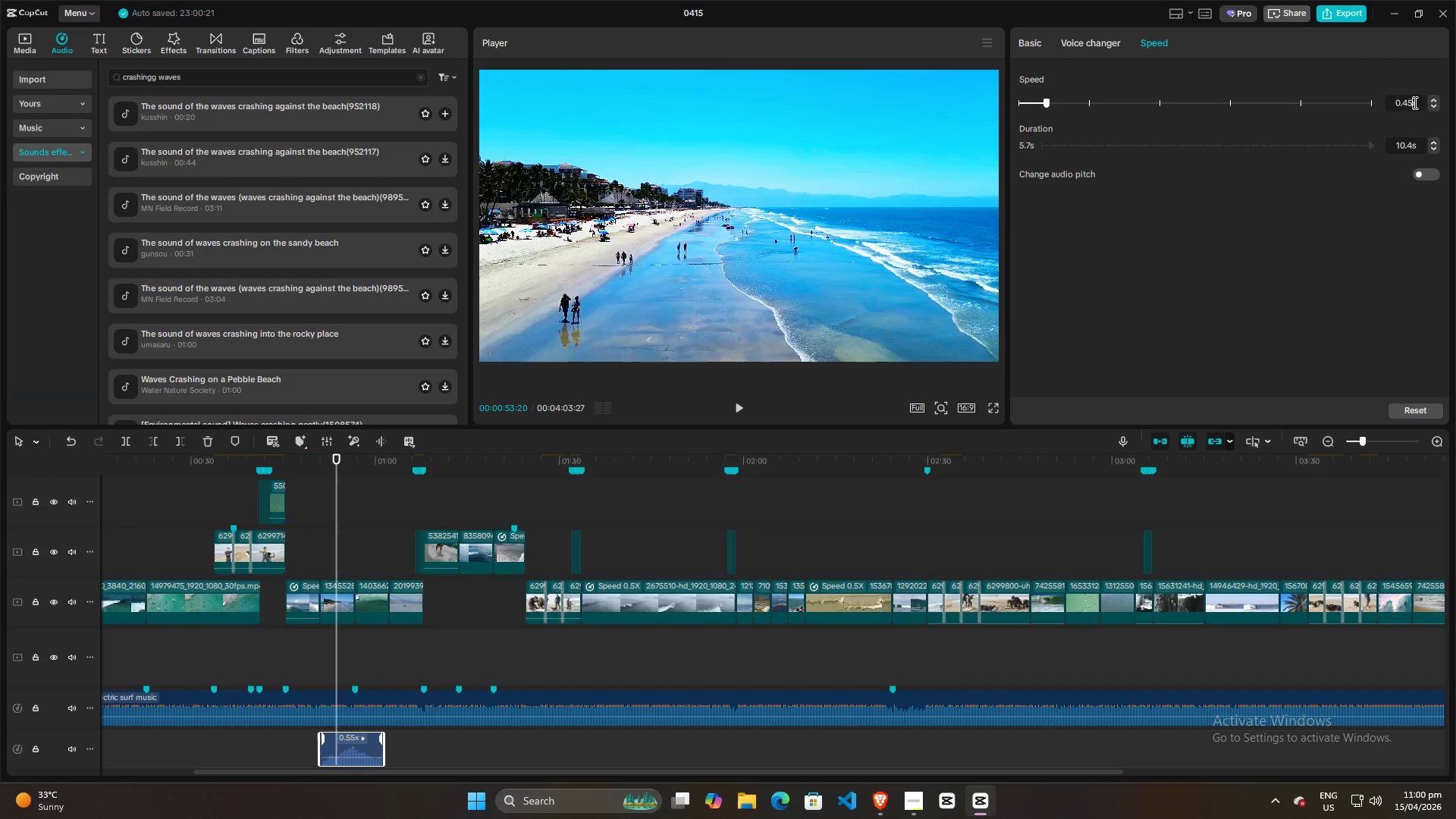 
scroll: coordinate [1414, 102], scroll_direction: up, amount: 1.0
 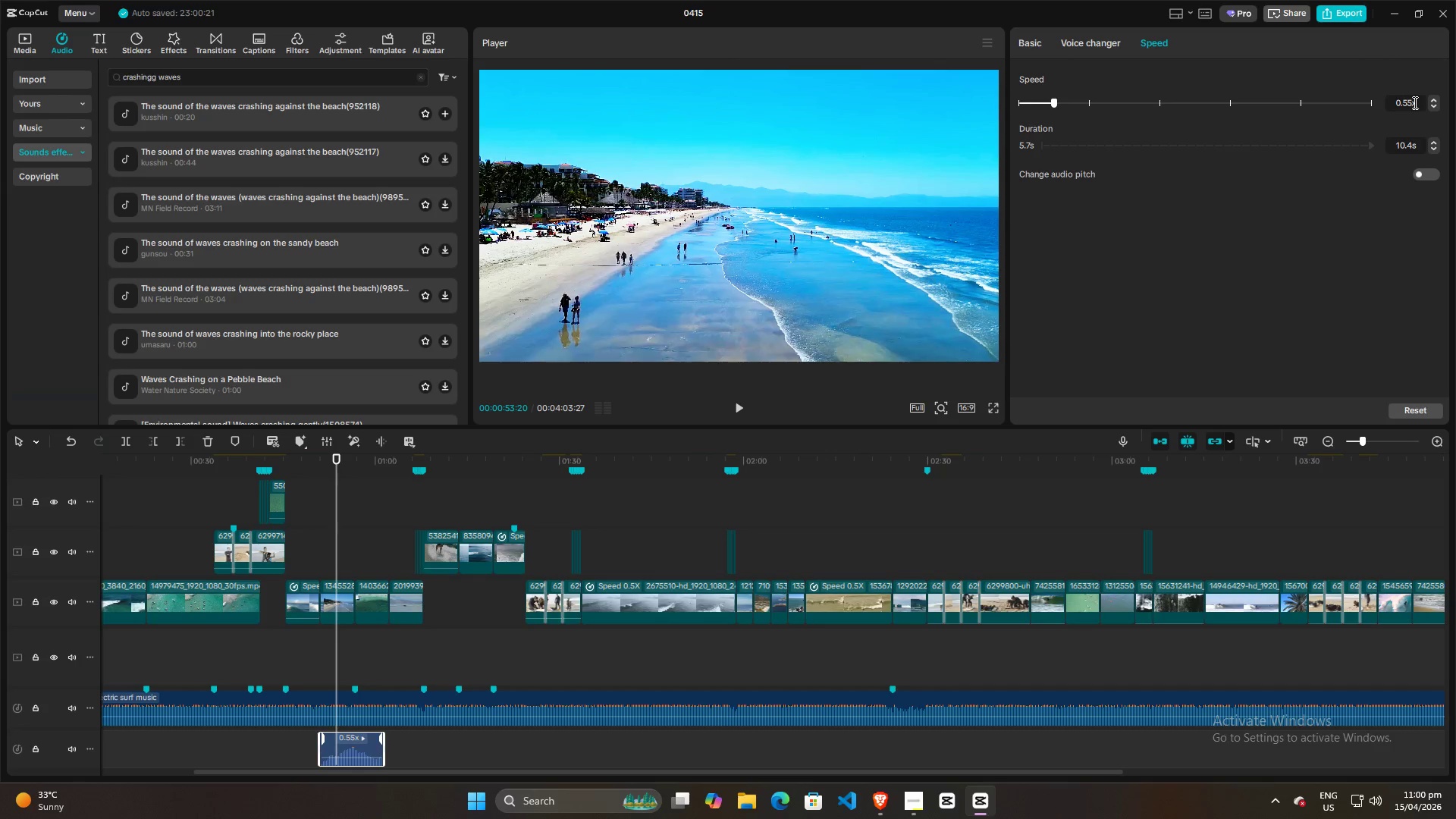 
key(Backspace)
 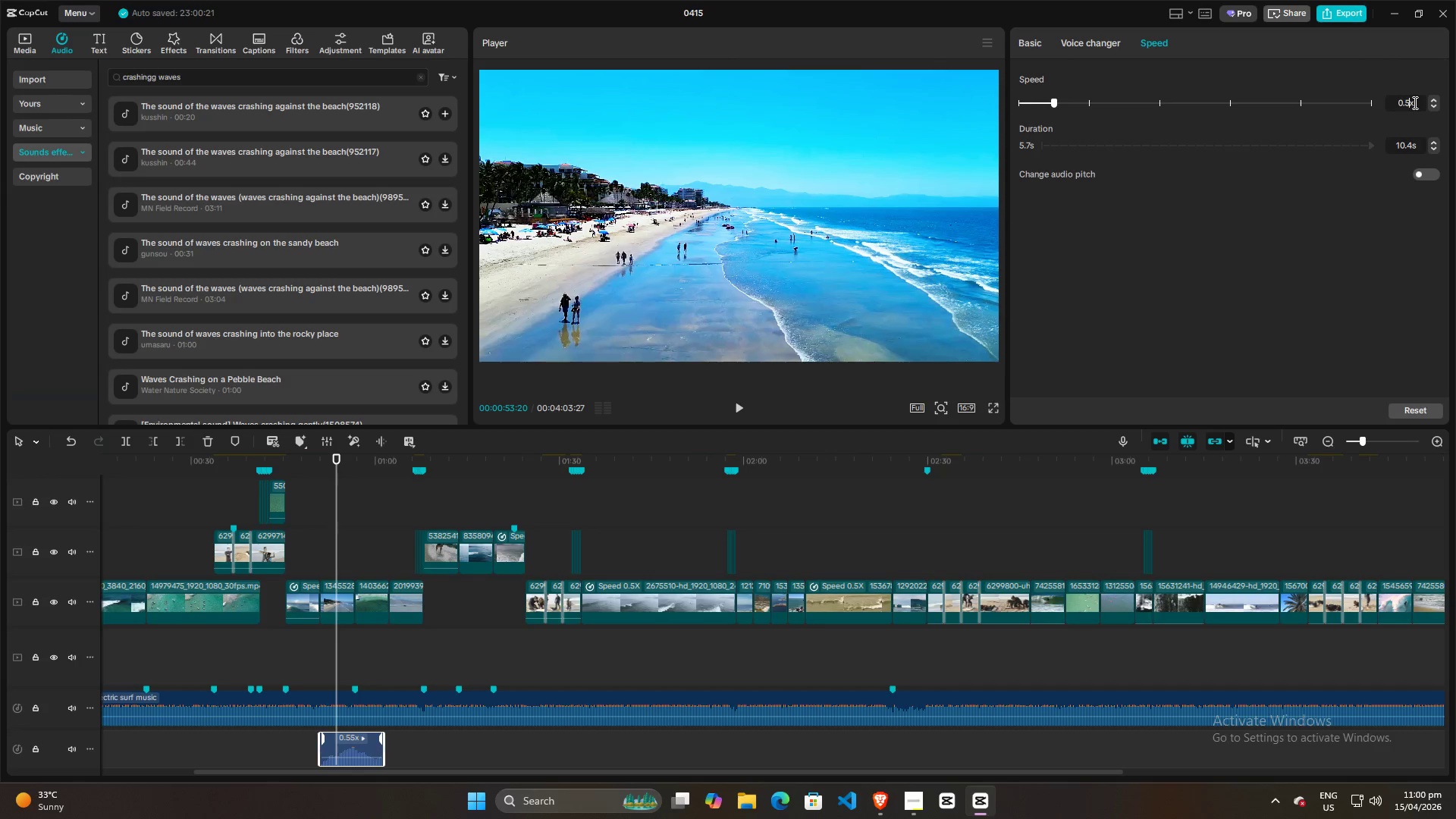 
key(0)
 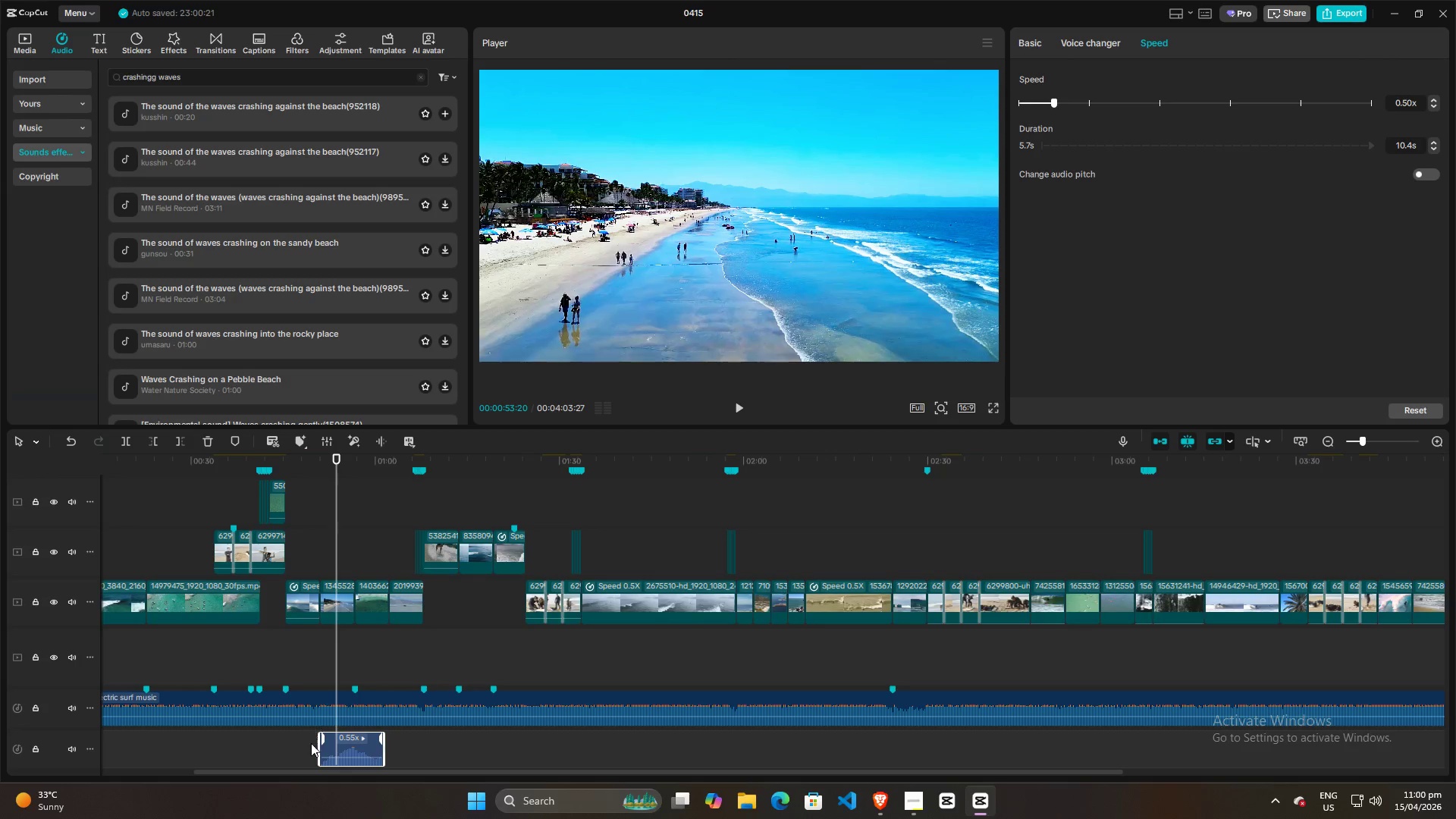 
left_click([300, 756])
 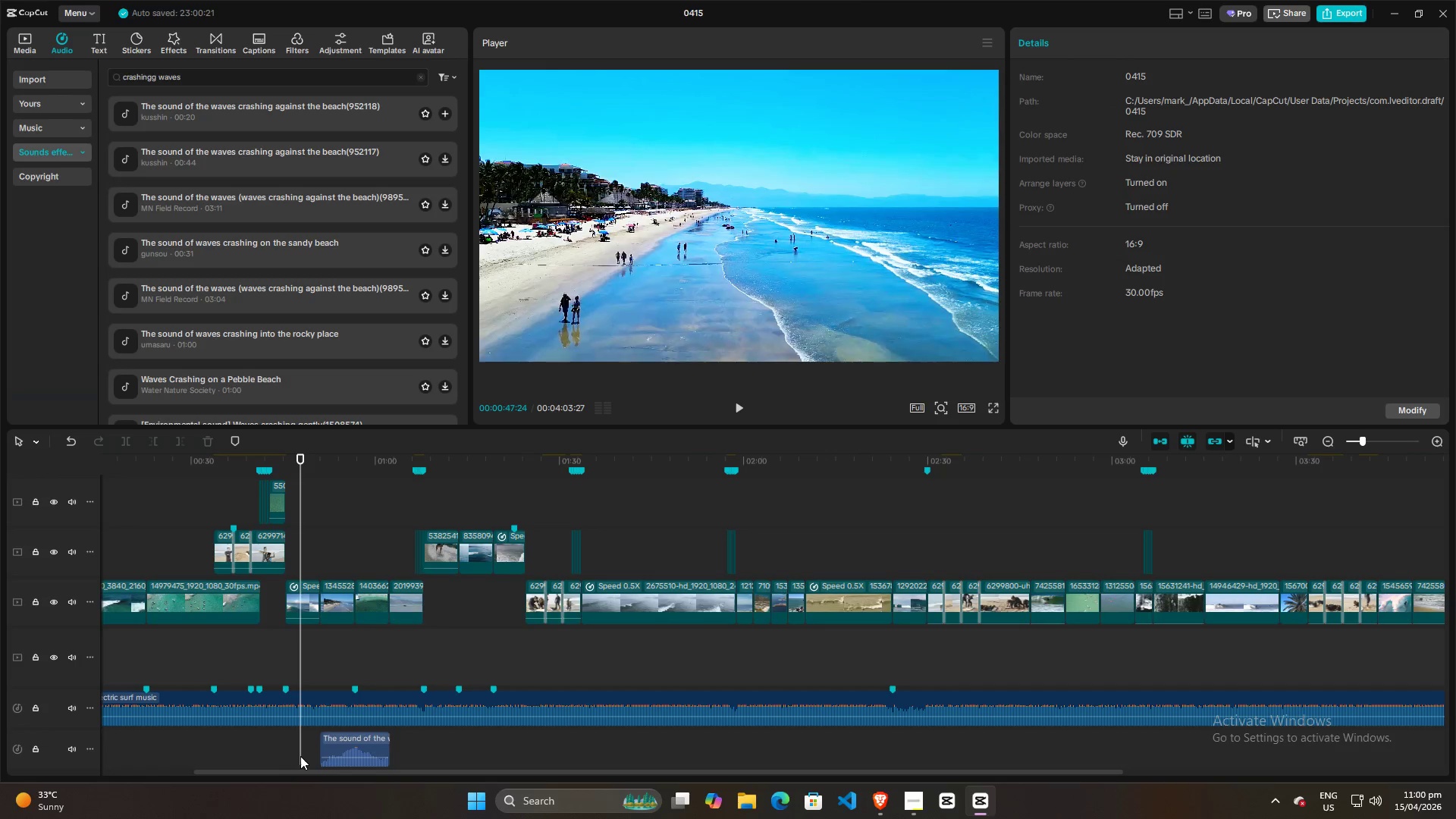 
key(Space)
 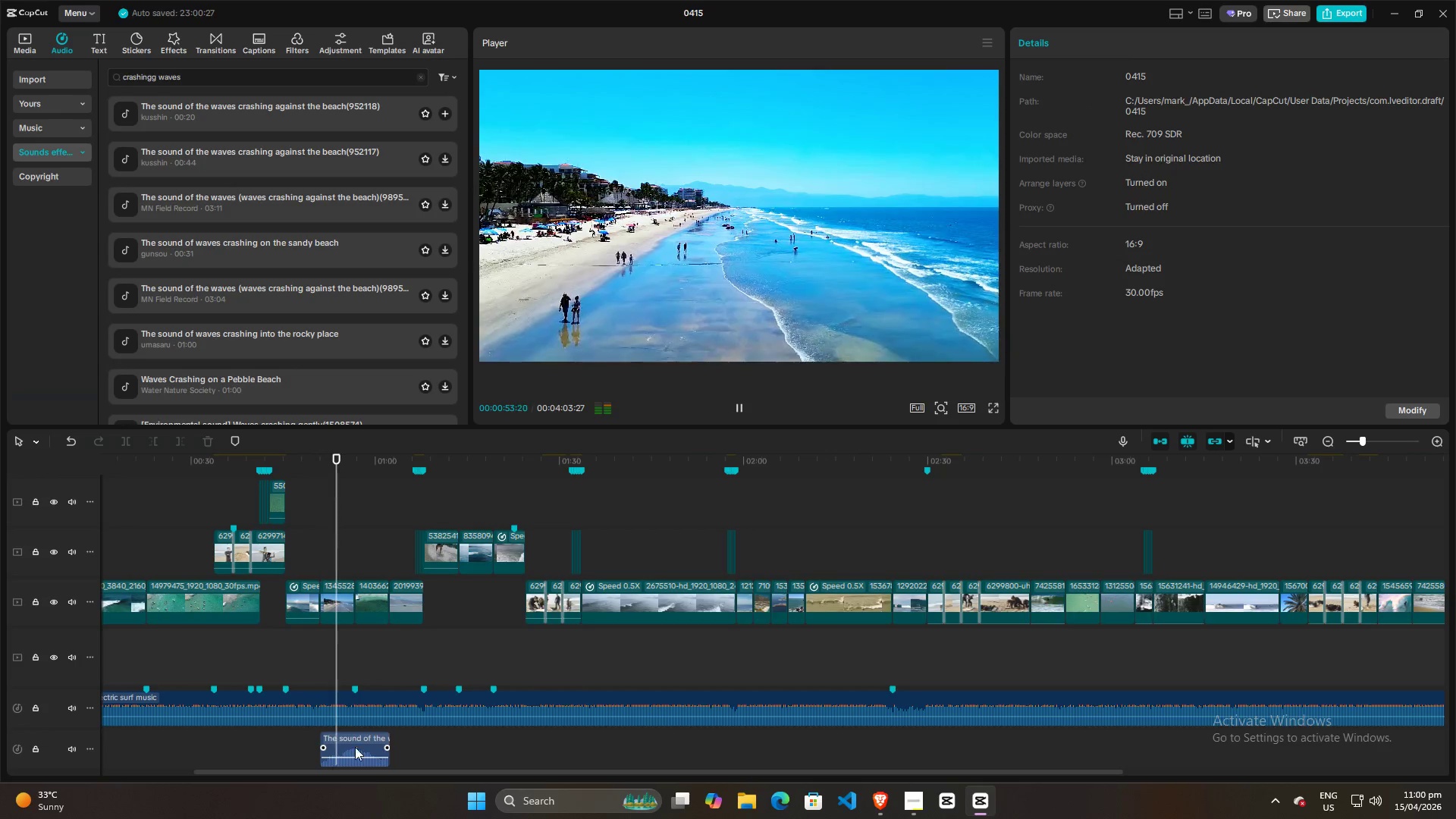 
wait(10.92)
 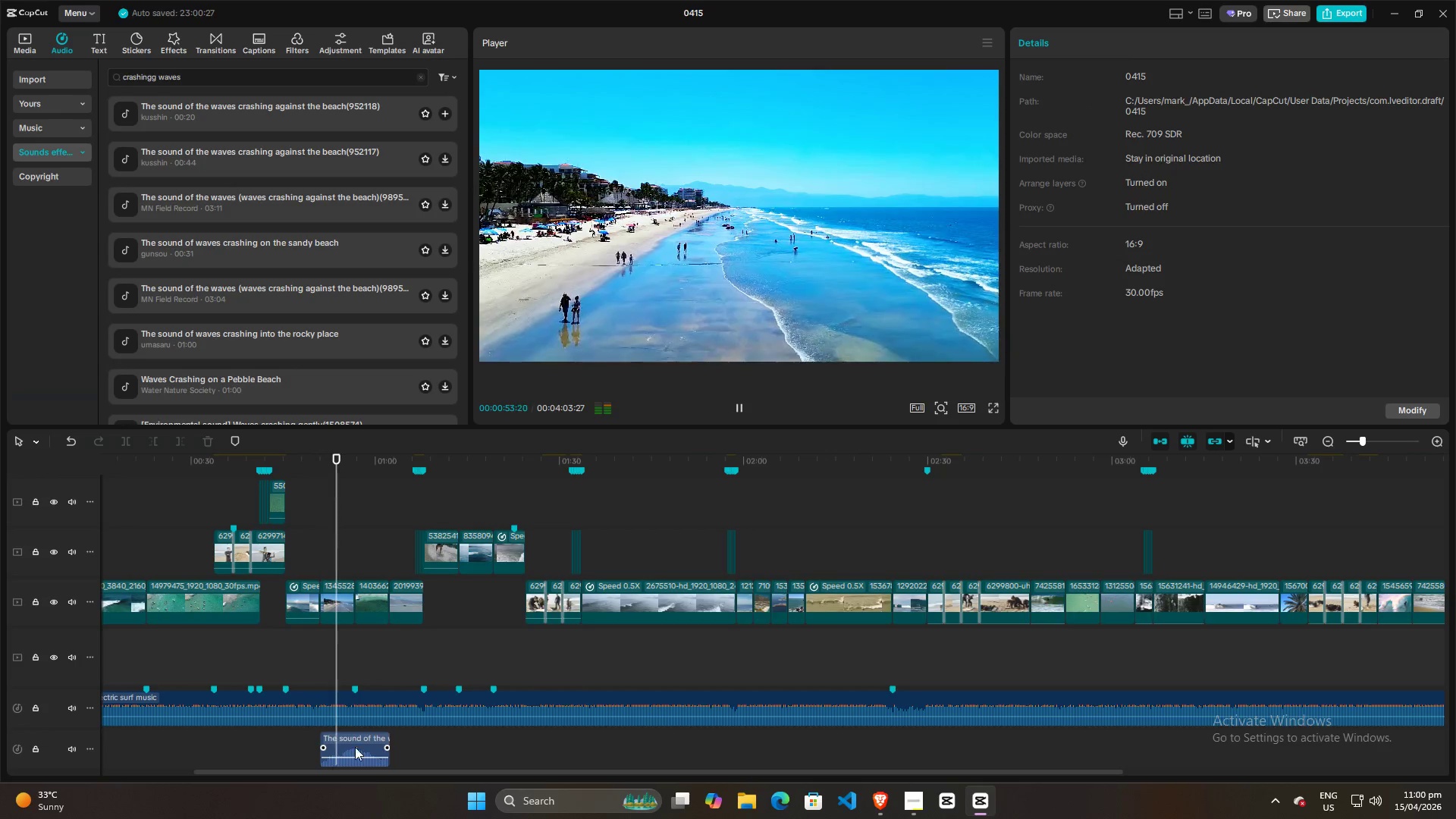 
key(Space)
 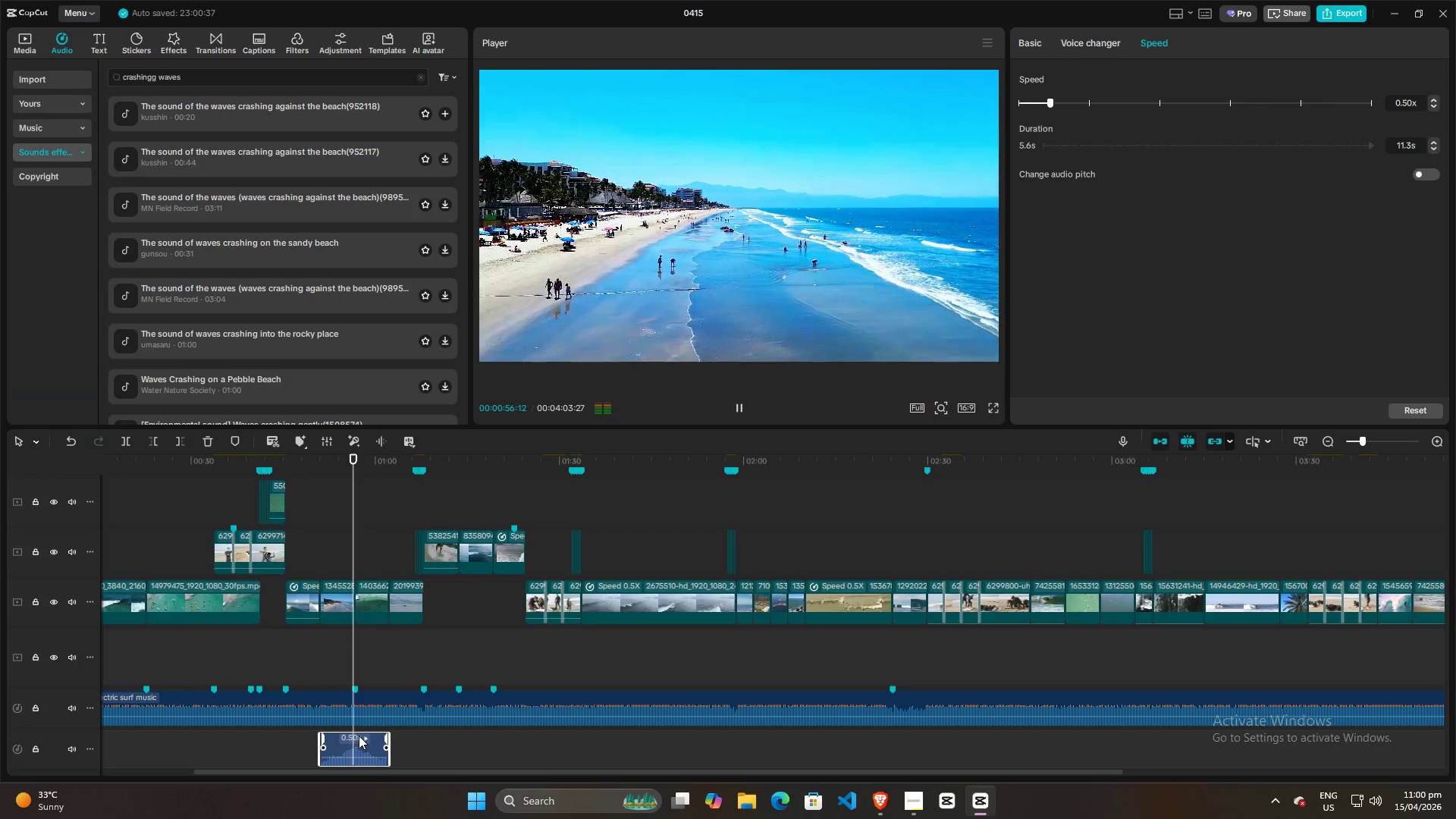 
key(Space)
 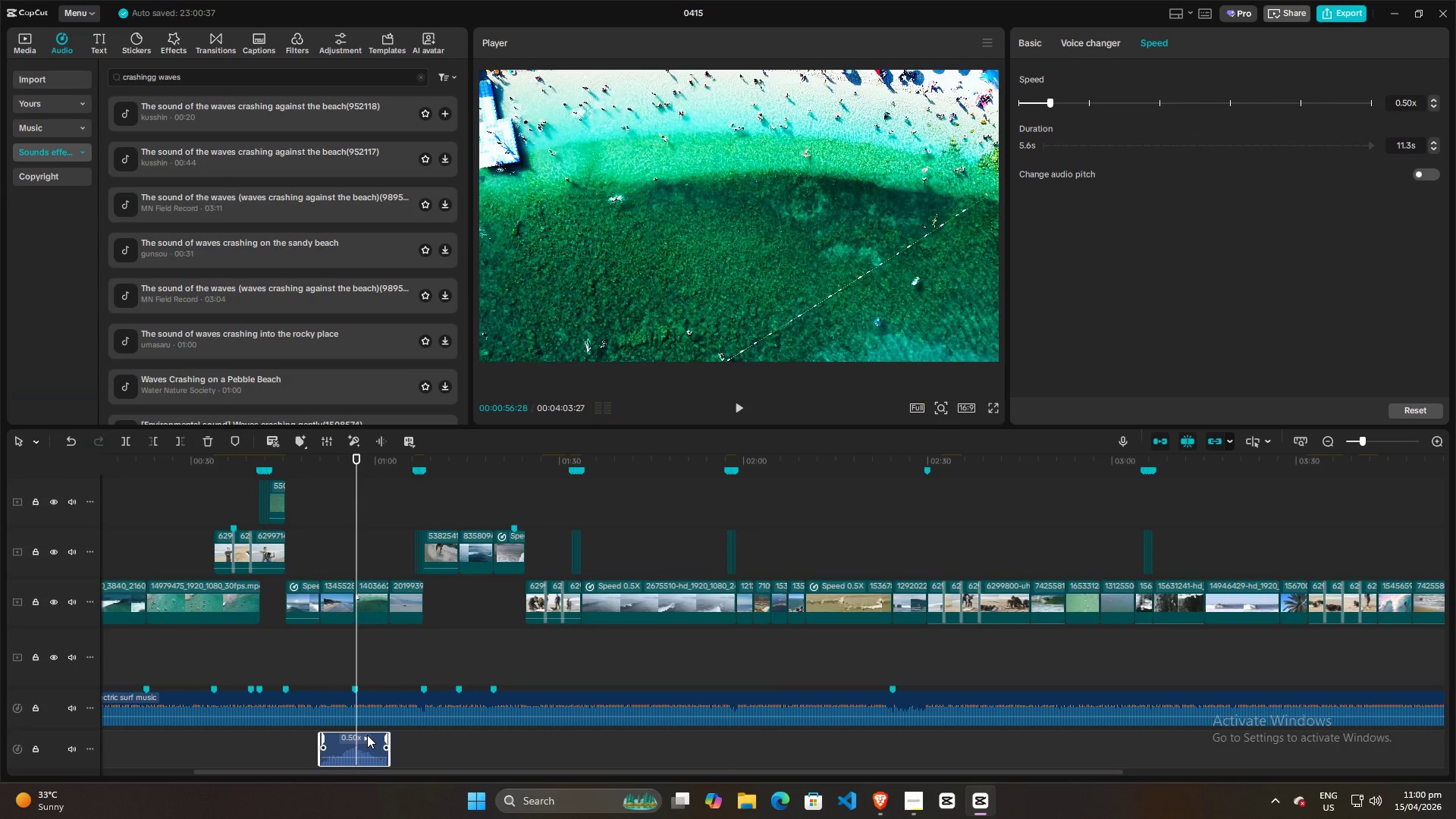 
left_click_drag(start_coordinate=[367, 733], to_coordinate=[349, 733])
 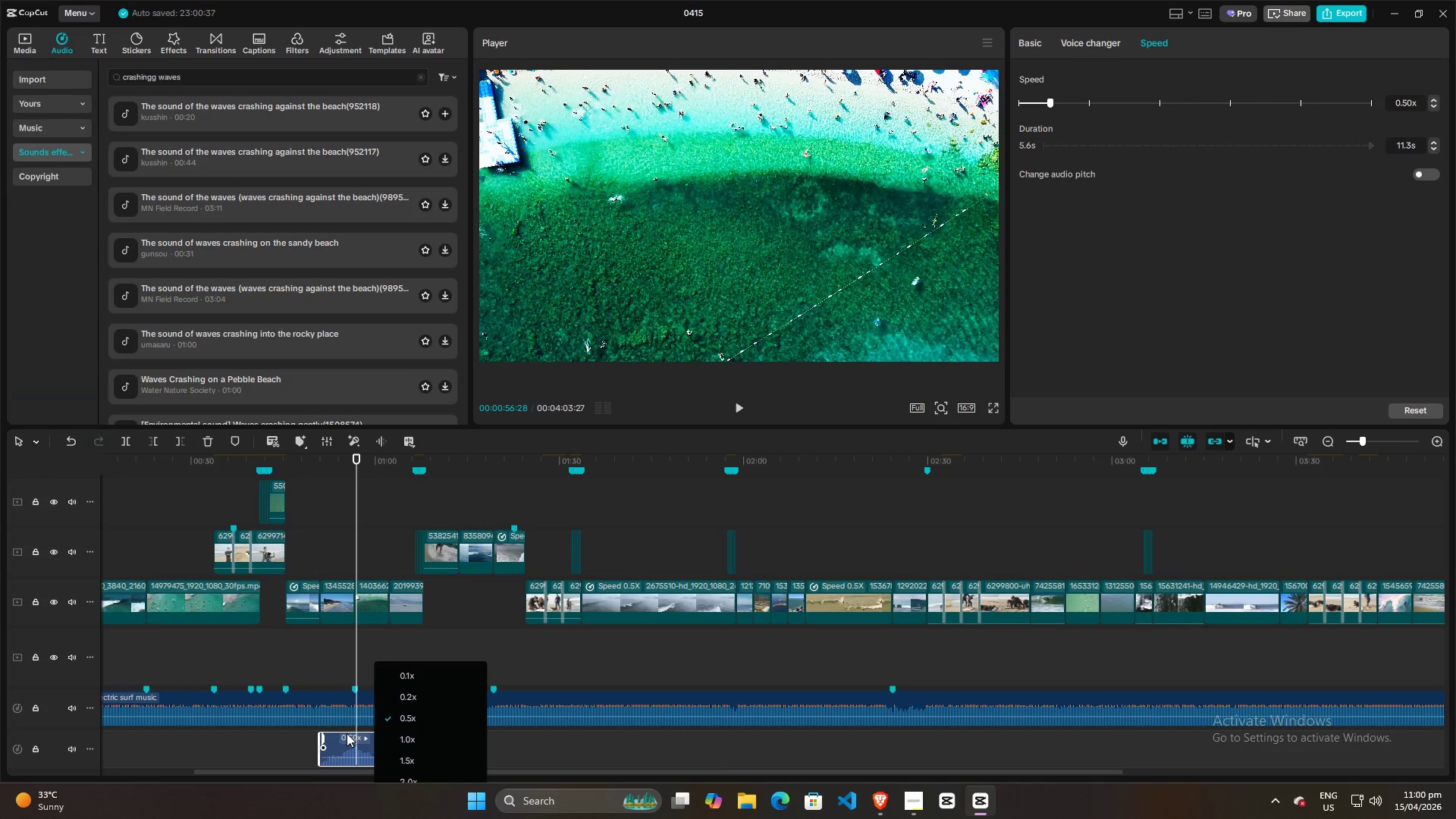 
left_click([346, 733])
 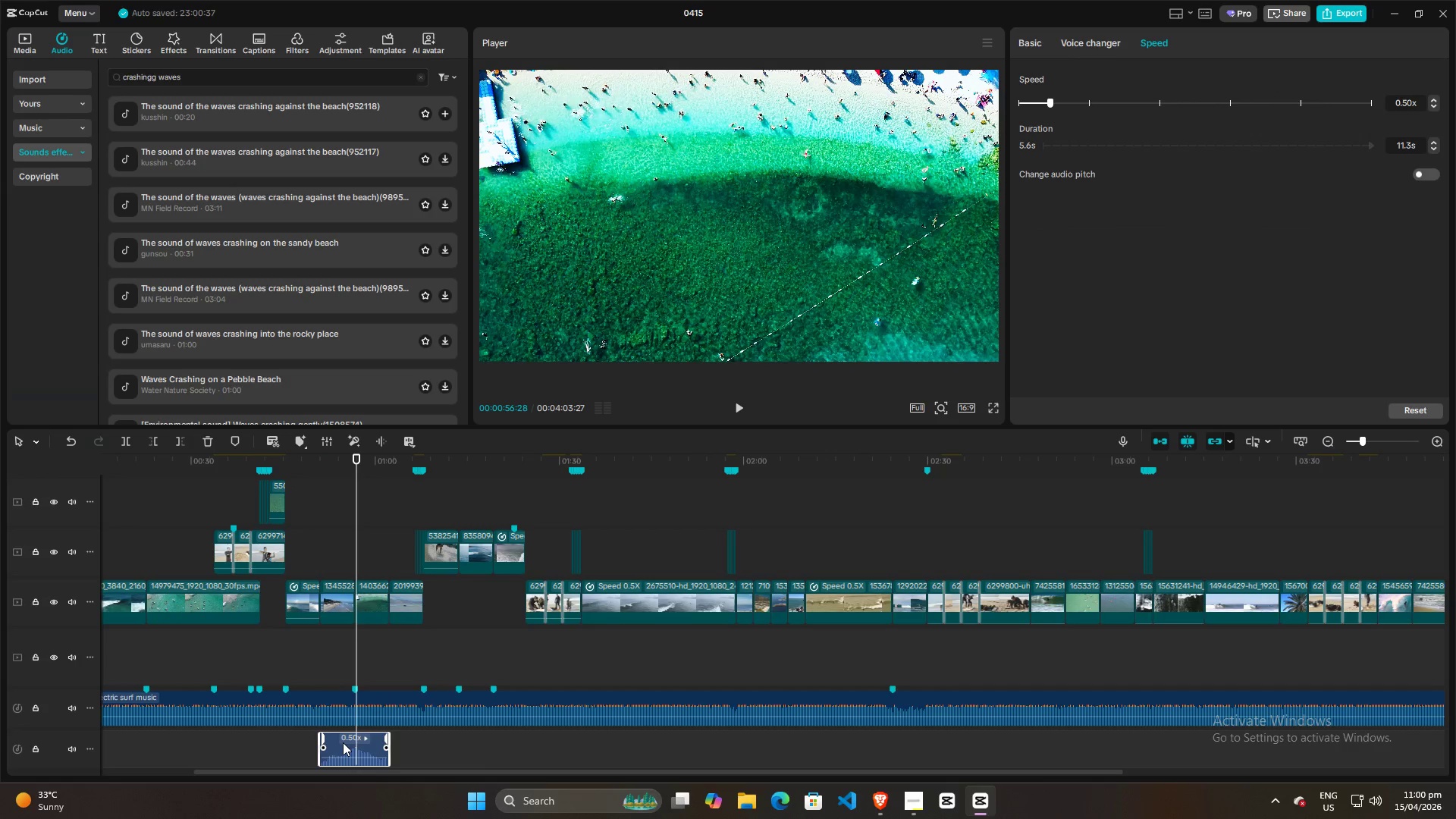 
left_click_drag(start_coordinate=[343, 742], to_coordinate=[317, 738])
 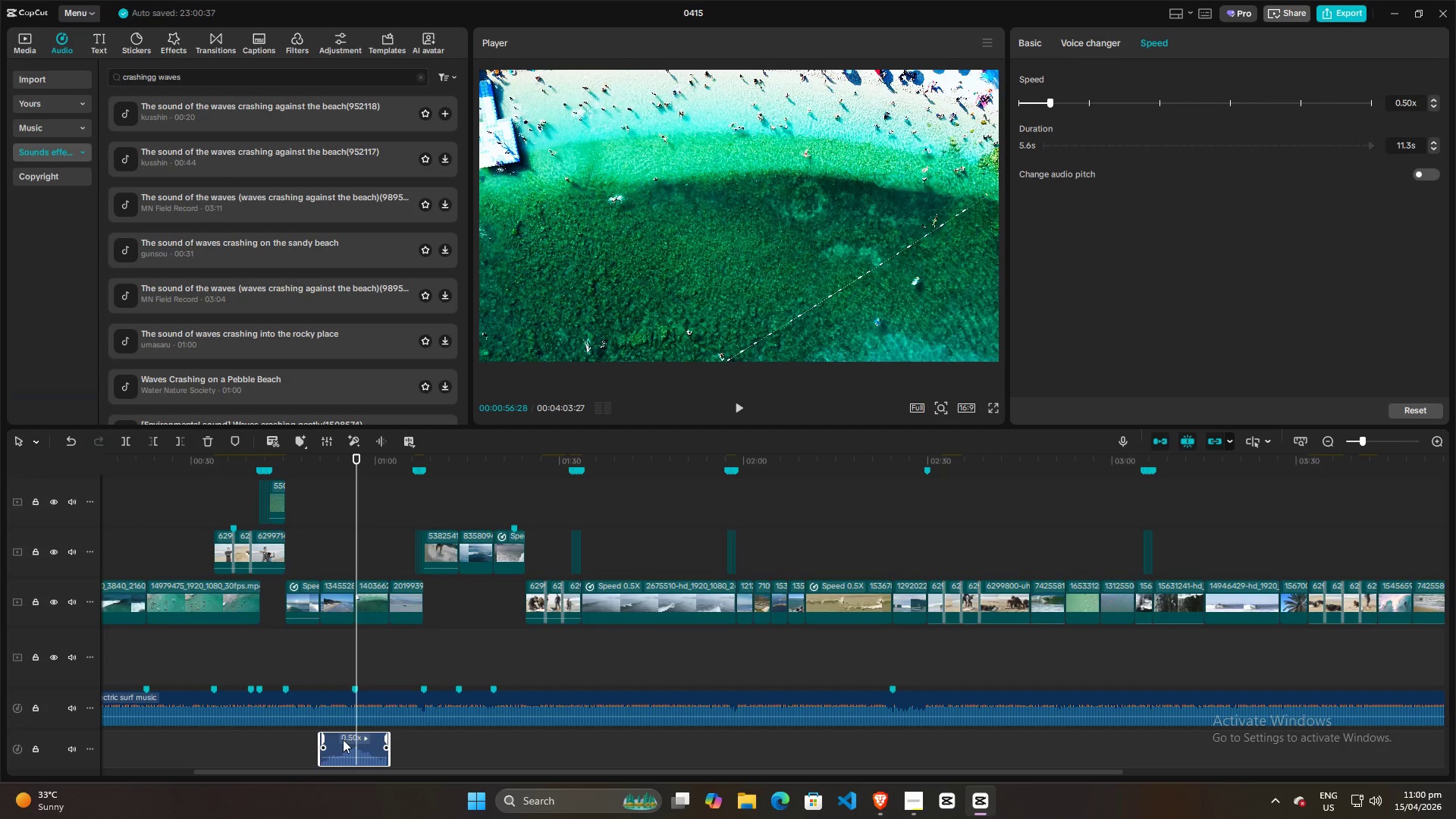 
left_click_drag(start_coordinate=[343, 739], to_coordinate=[342, 754])
 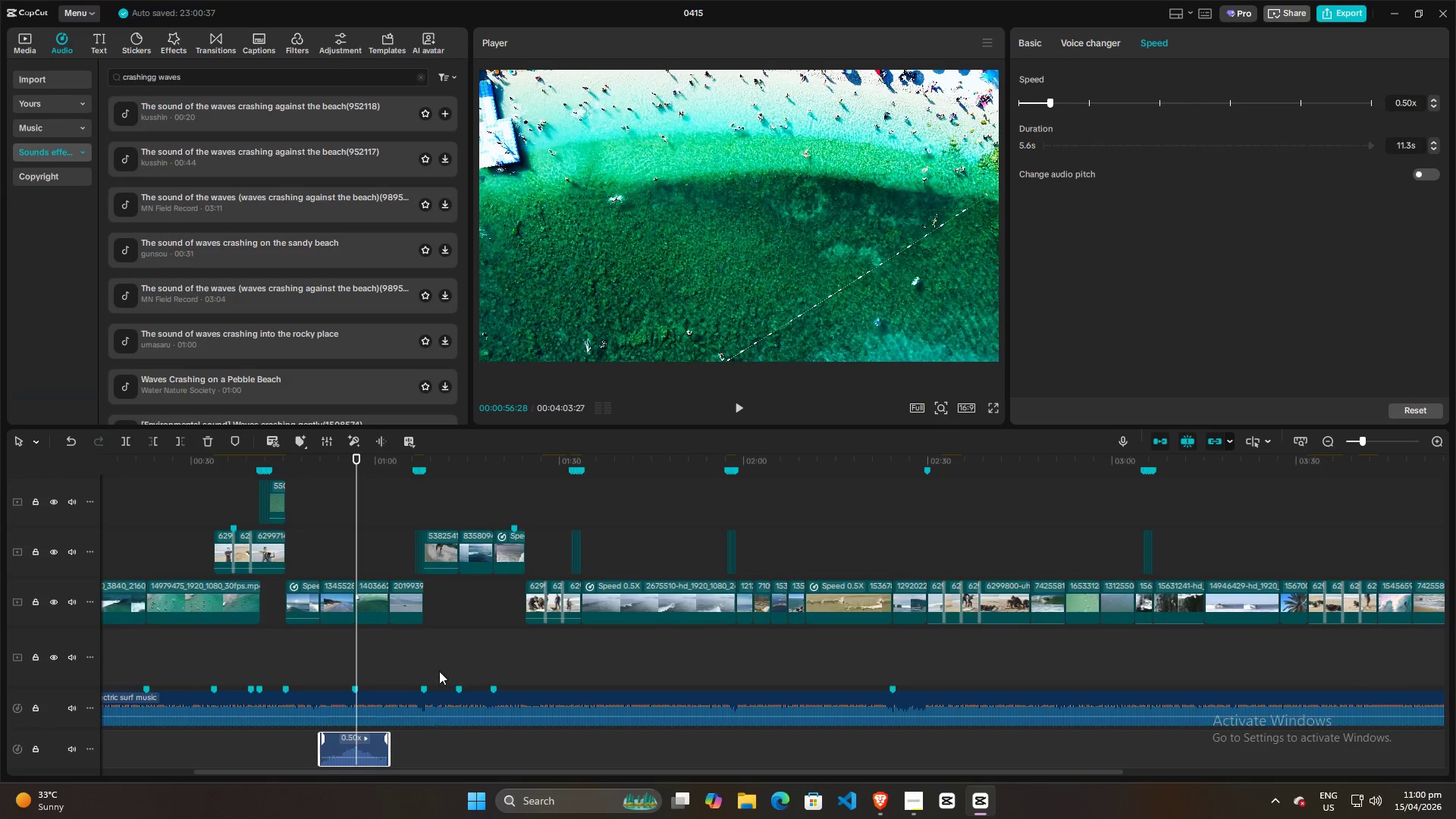 
left_click([434, 719])
 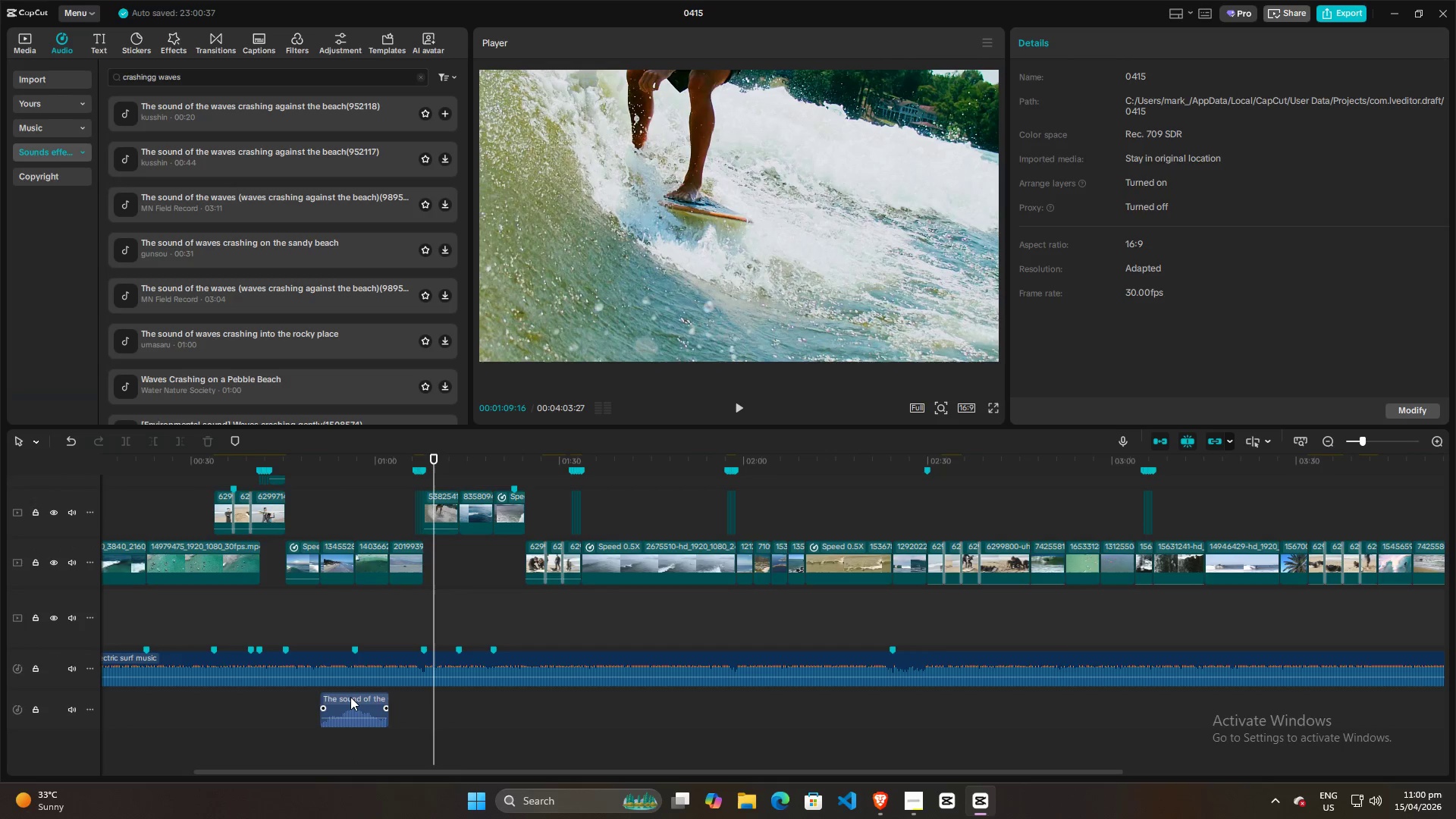 
scroll: coordinate [446, 667], scroll_direction: down, amount: 4.0
 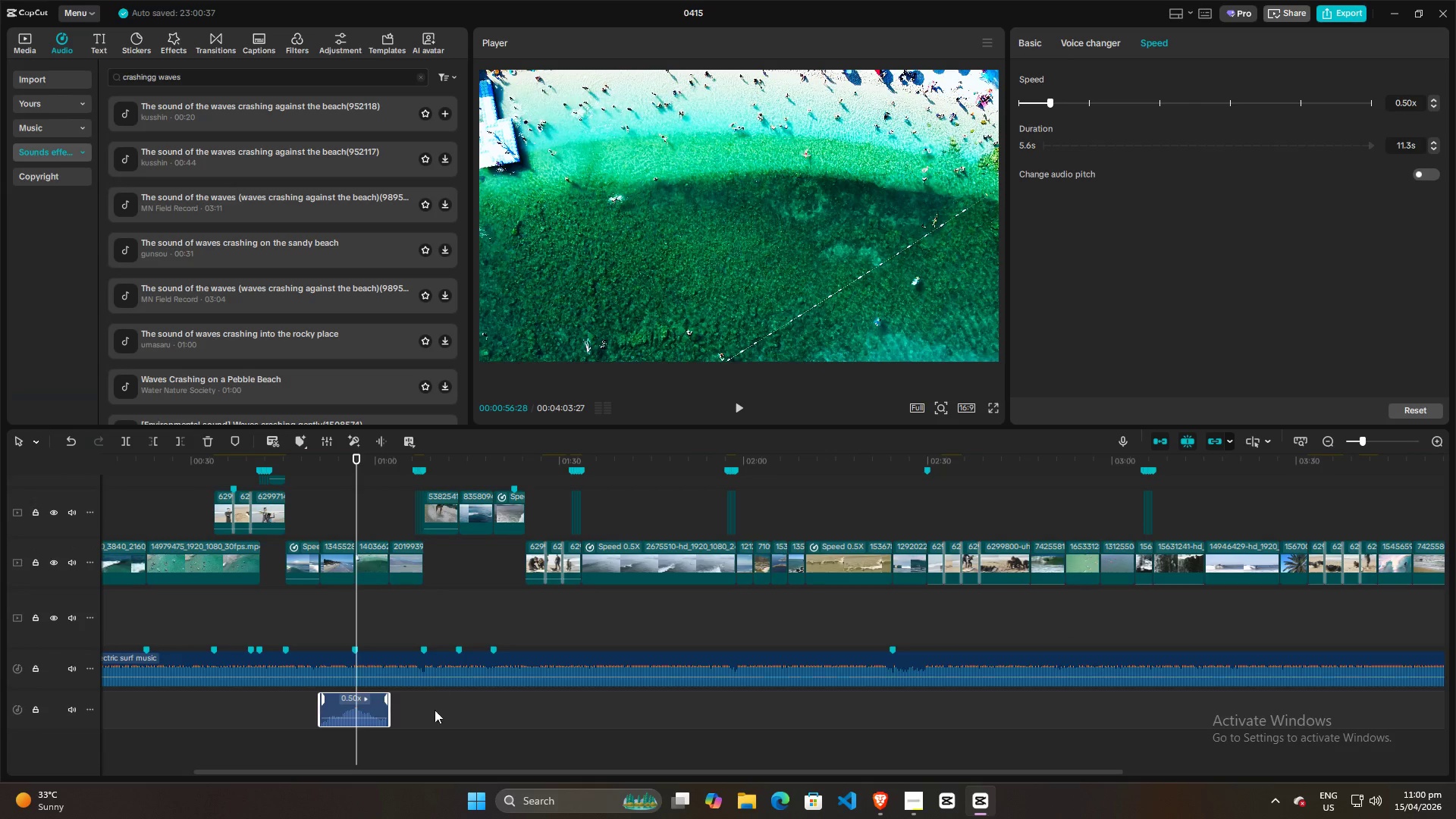 
double_click([350, 697])
 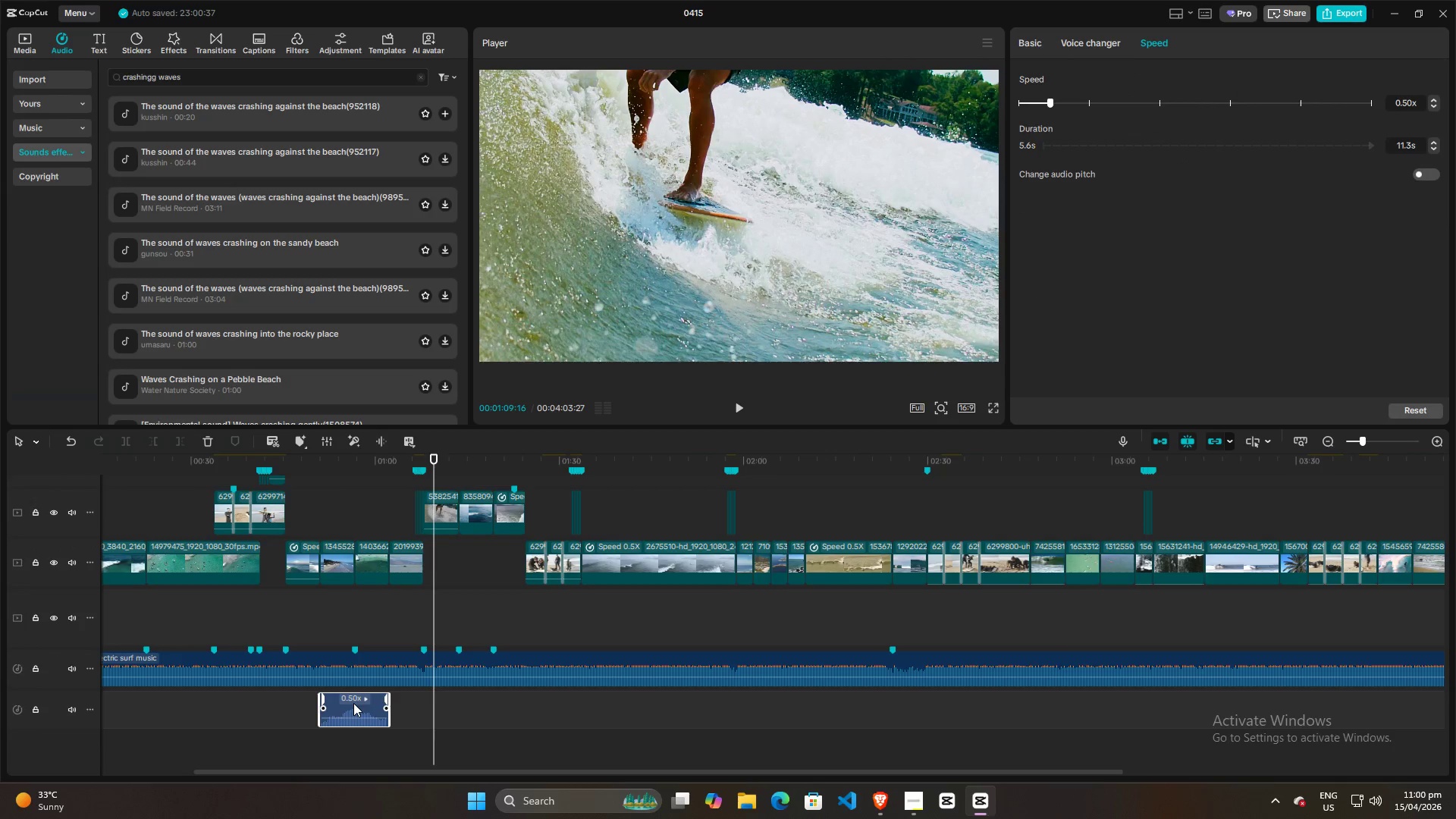 
left_click_drag(start_coordinate=[353, 703], to_coordinate=[331, 700])
 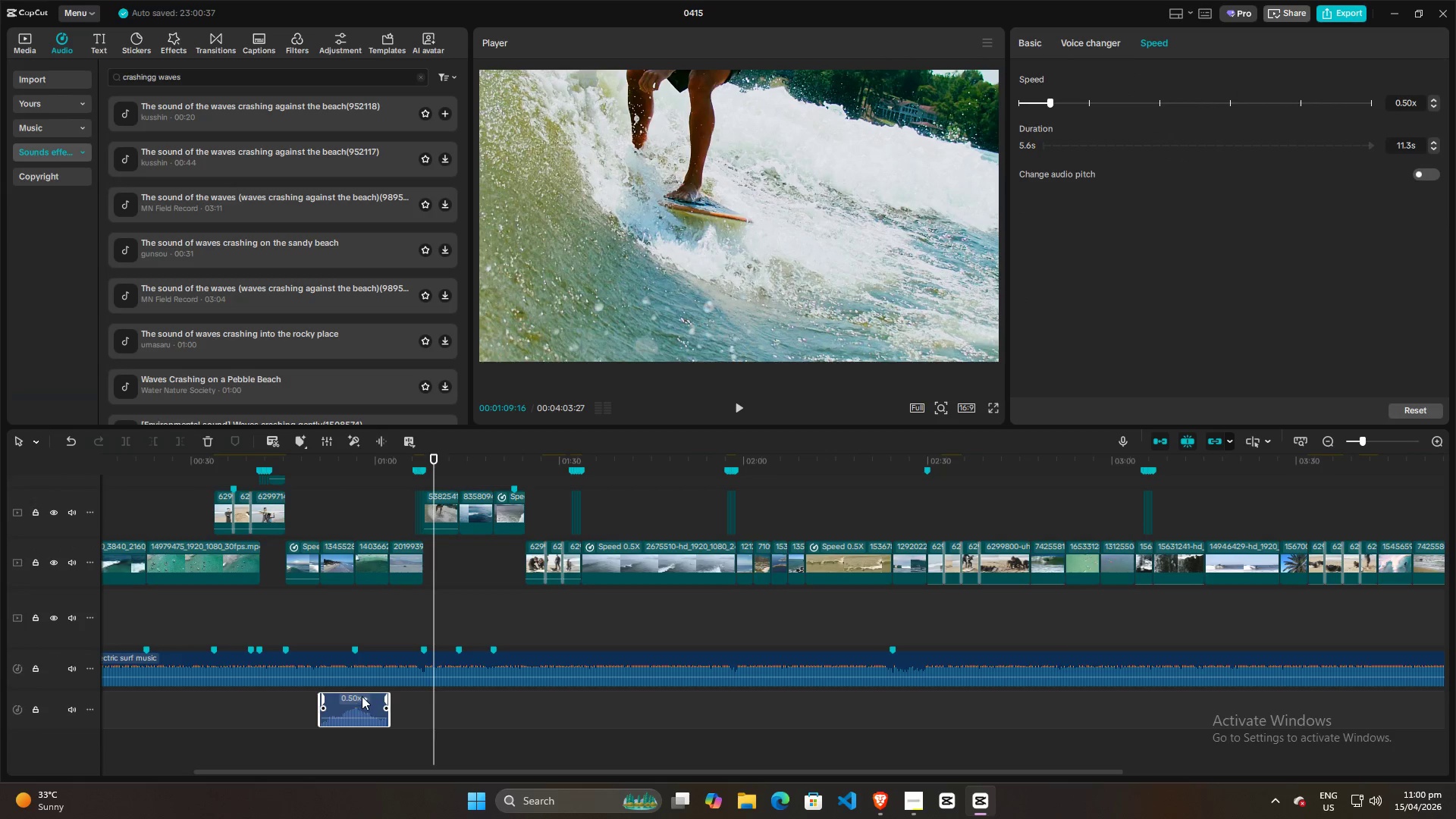 
left_click_drag(start_coordinate=[360, 695], to_coordinate=[366, 715])
 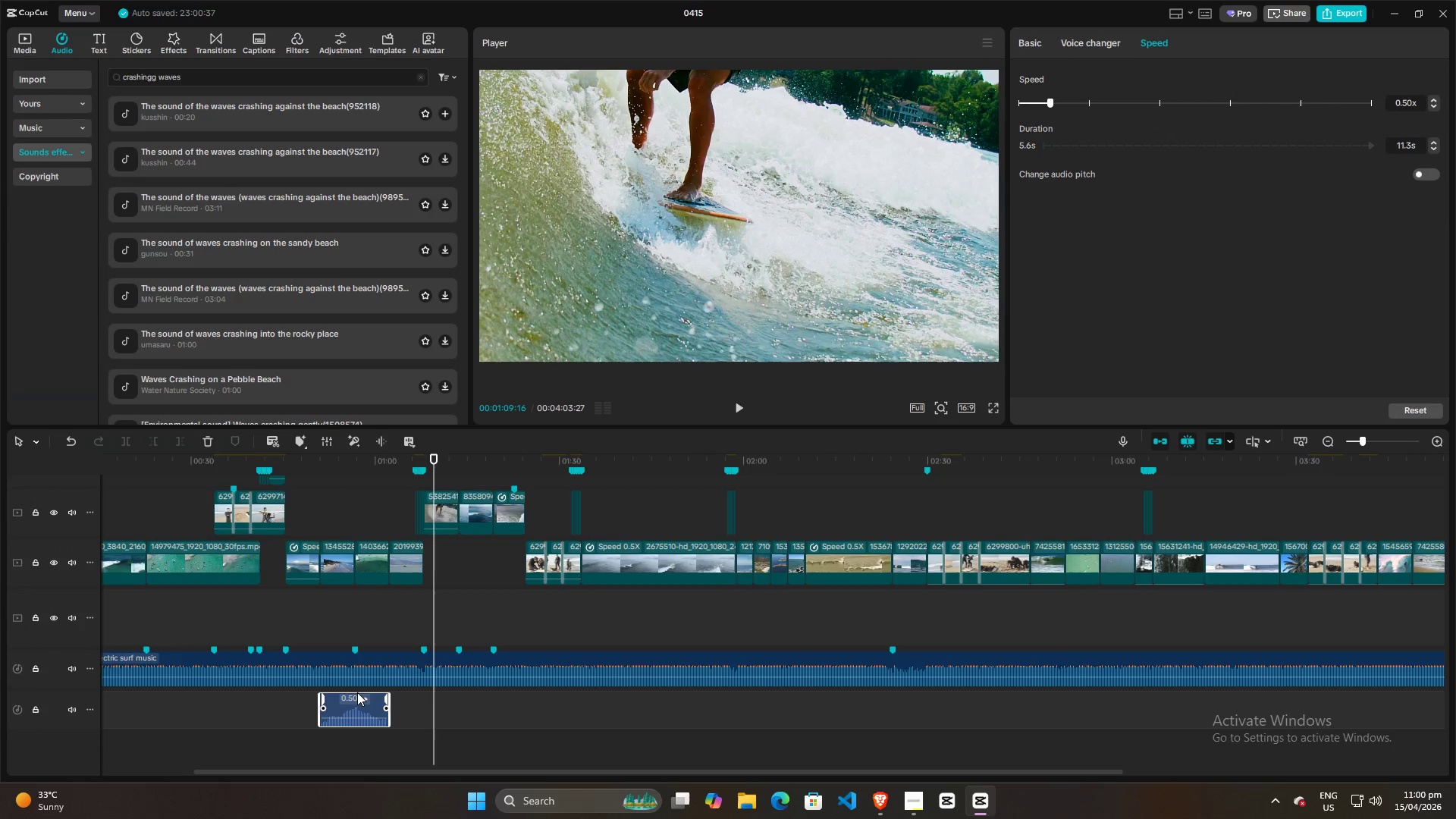 
left_click_drag(start_coordinate=[356, 693], to_coordinate=[338, 692])
 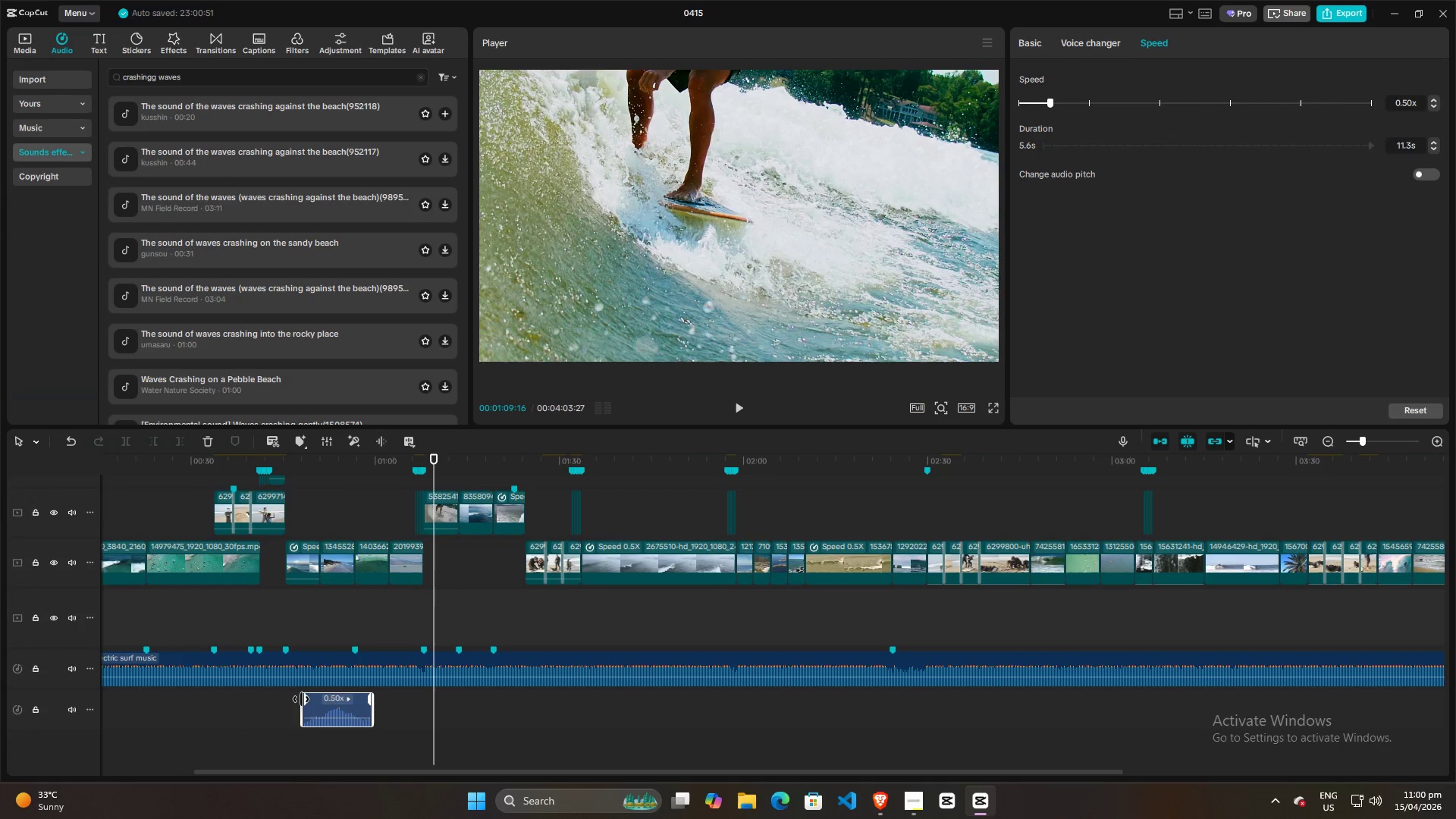 
left_click_drag(start_coordinate=[301, 699], to_coordinate=[318, 699])
 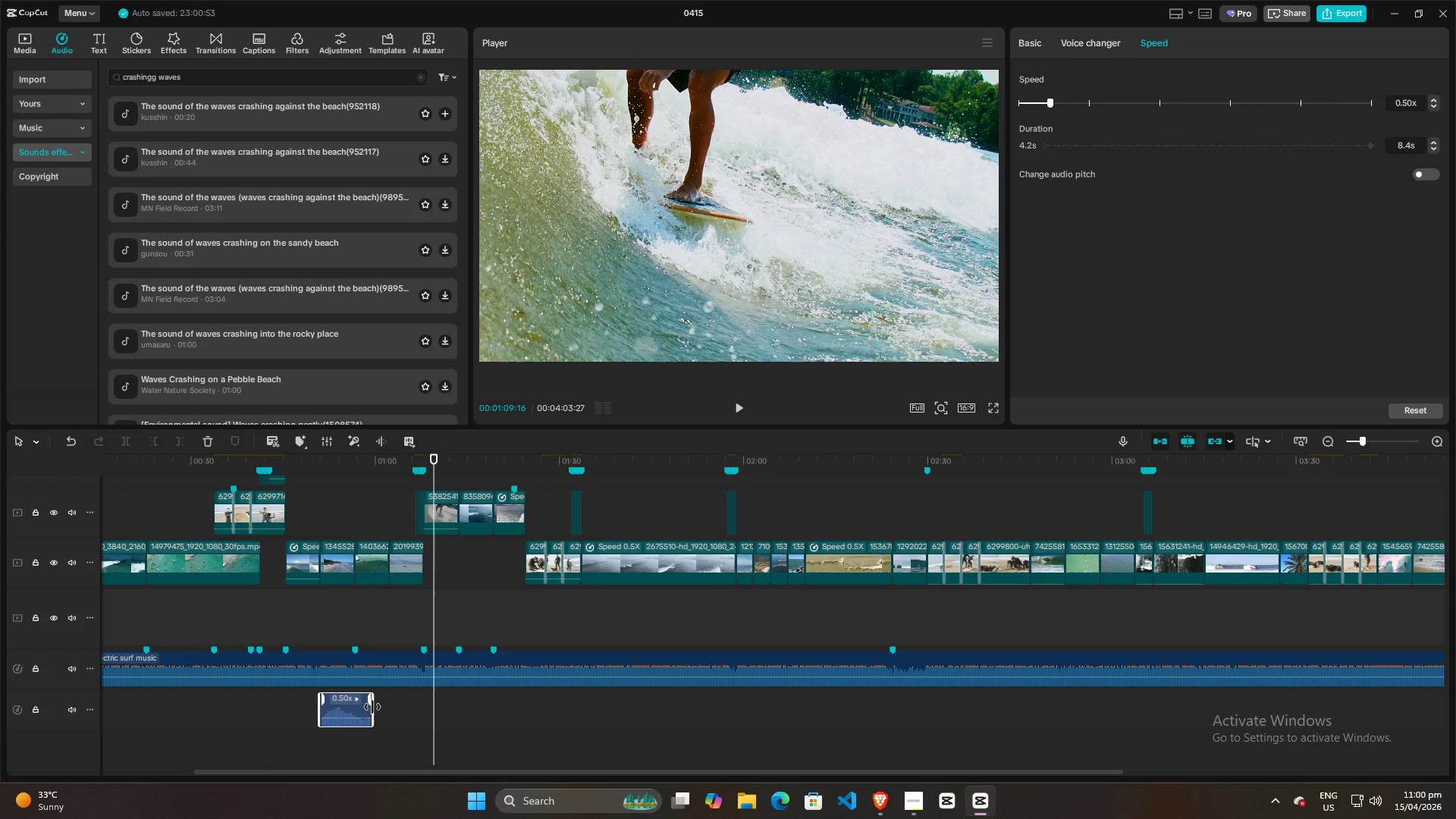 
left_click_drag(start_coordinate=[372, 707], to_coordinate=[350, 707])
 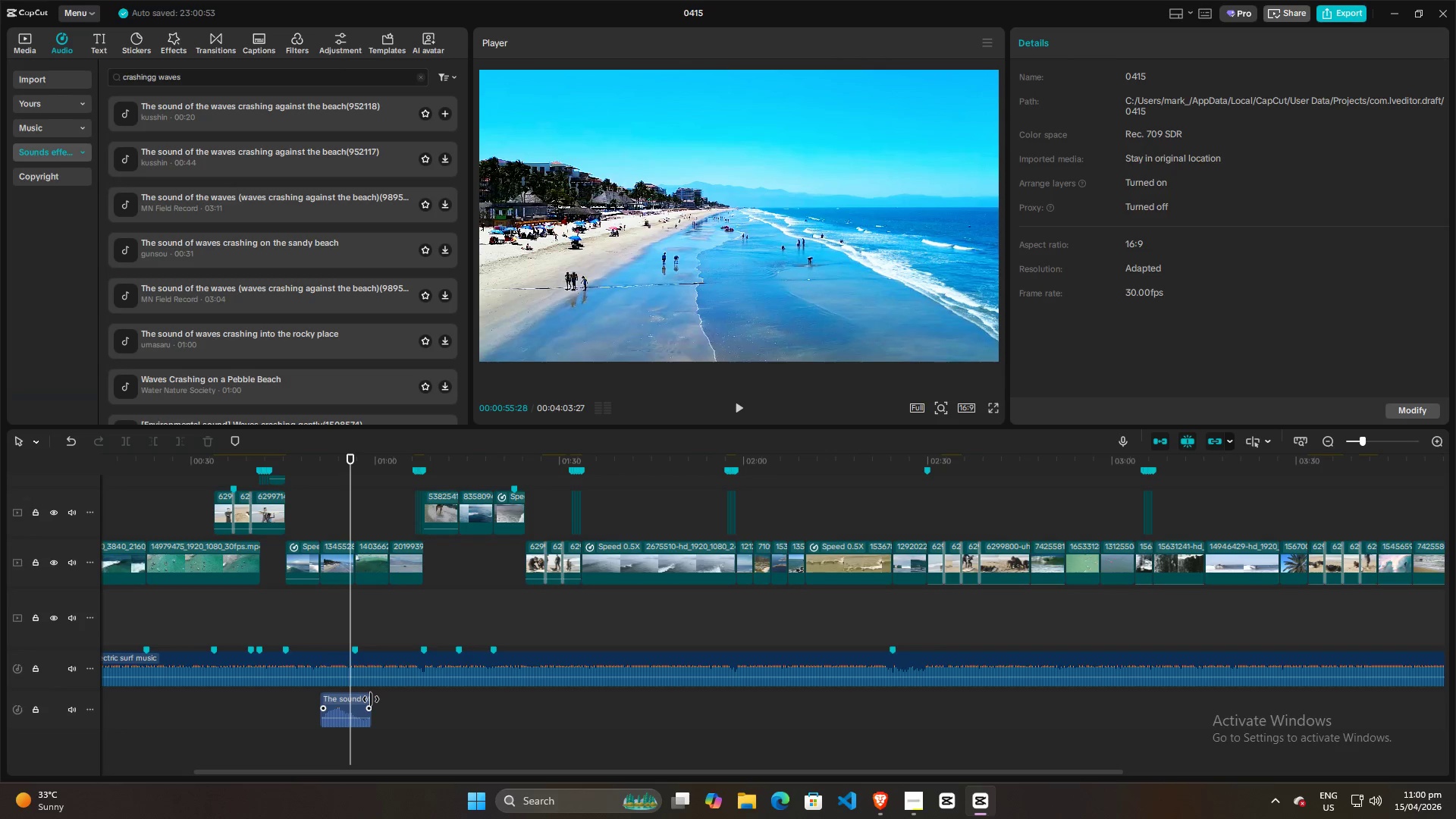 
left_click_drag(start_coordinate=[371, 699], to_coordinate=[355, 700])
 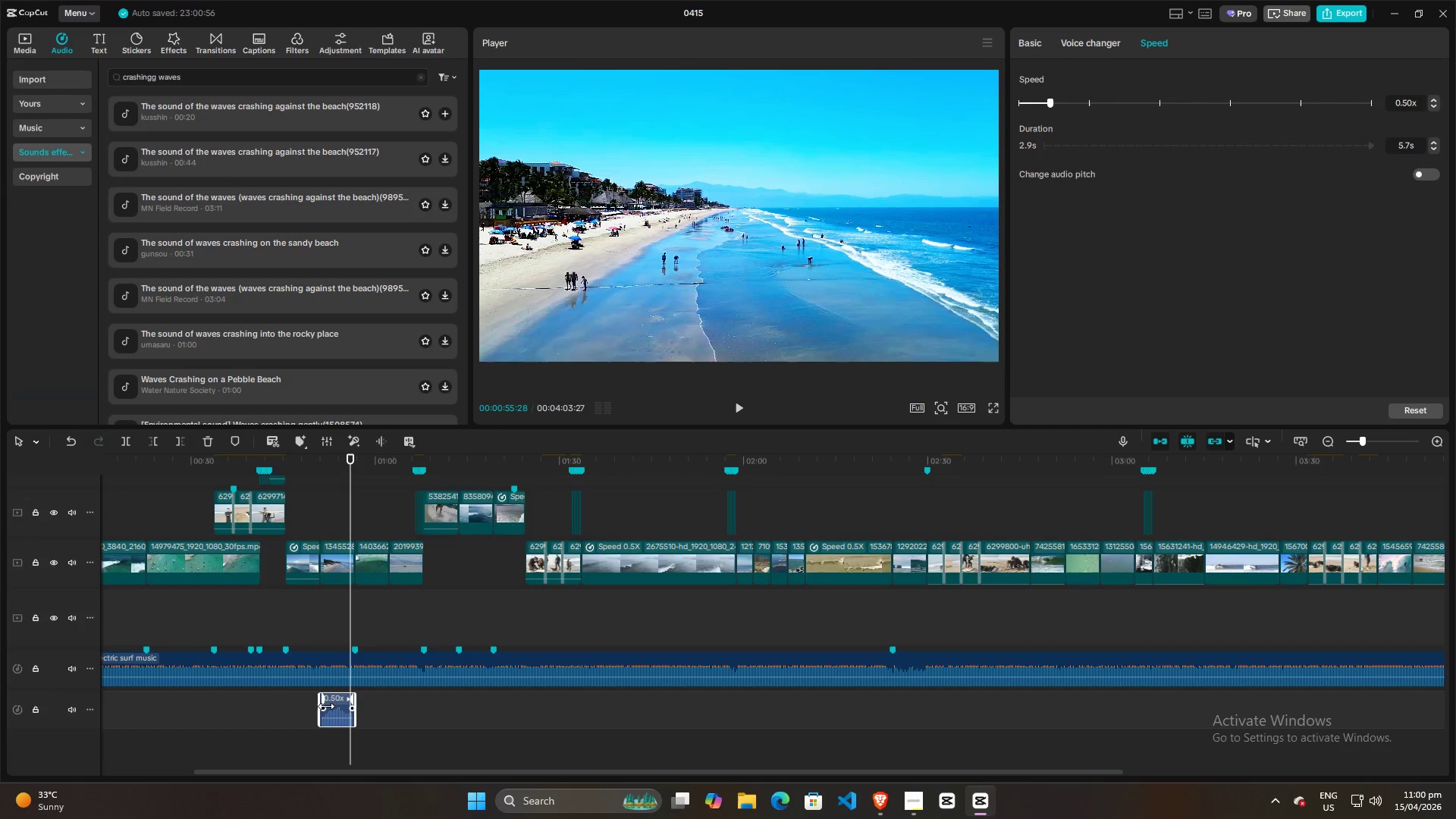 
double_click([331, 705])
 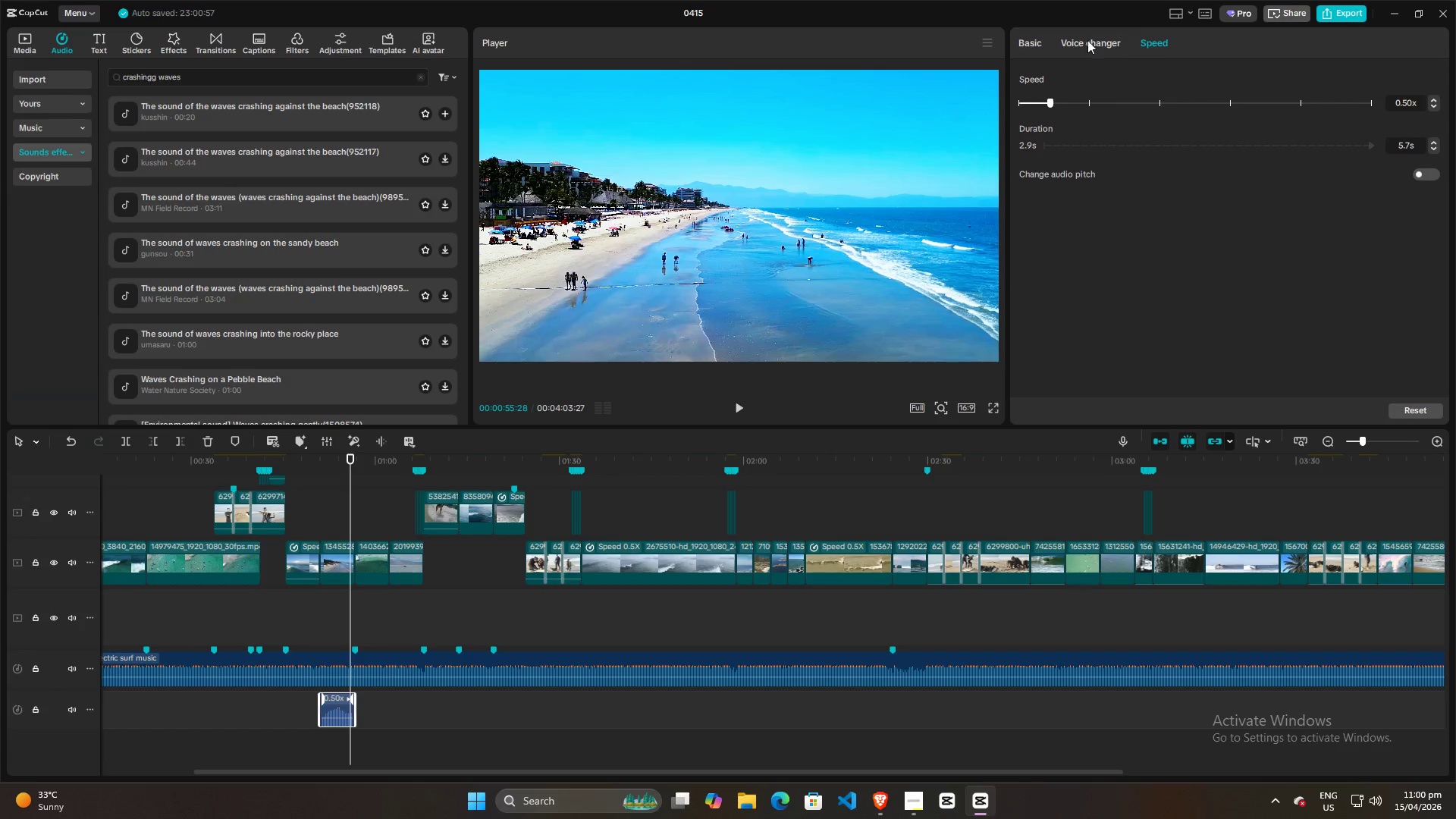 
left_click([1028, 43])
 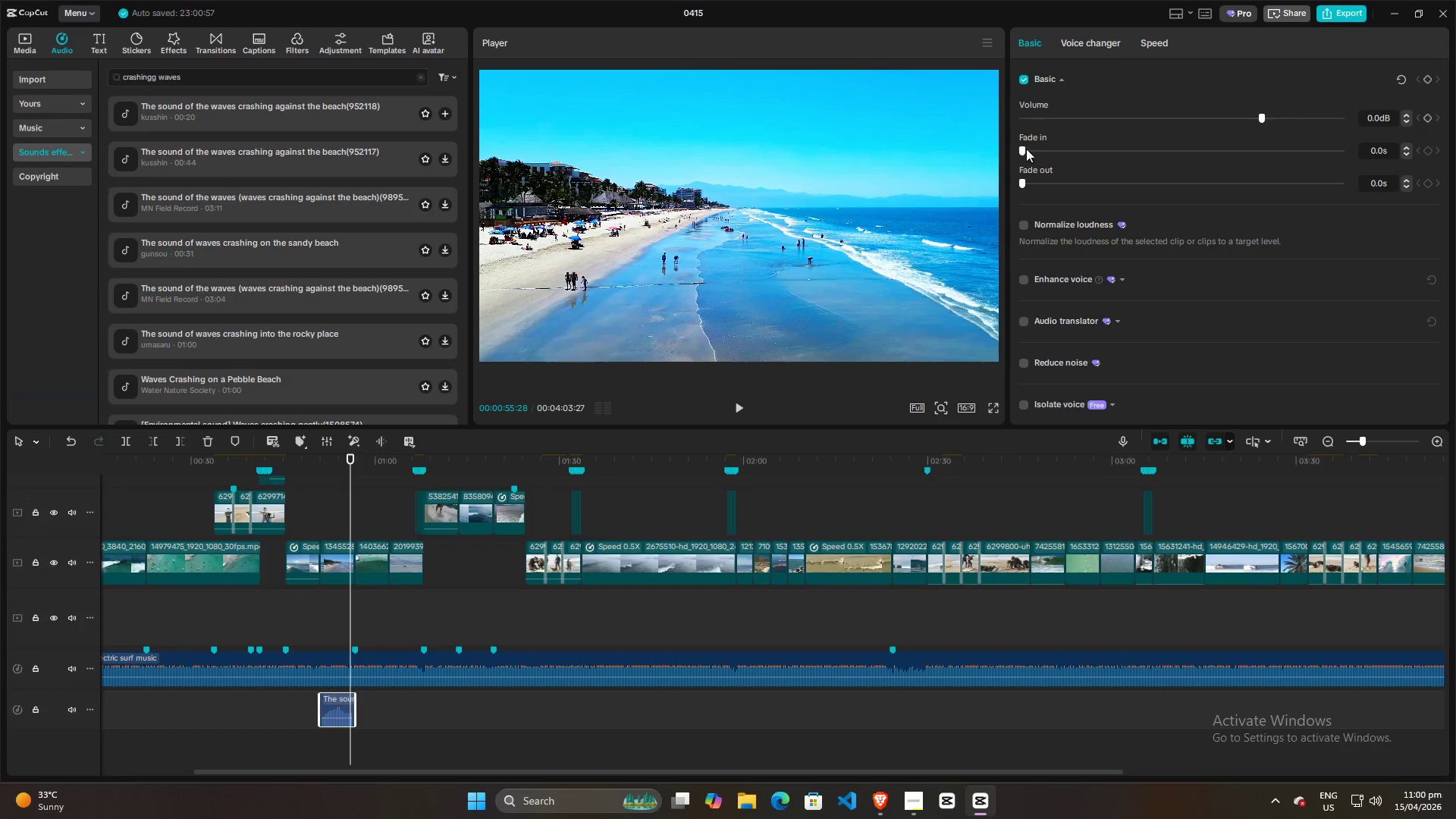 
left_click_drag(start_coordinate=[1025, 149], to_coordinate=[1054, 153])
 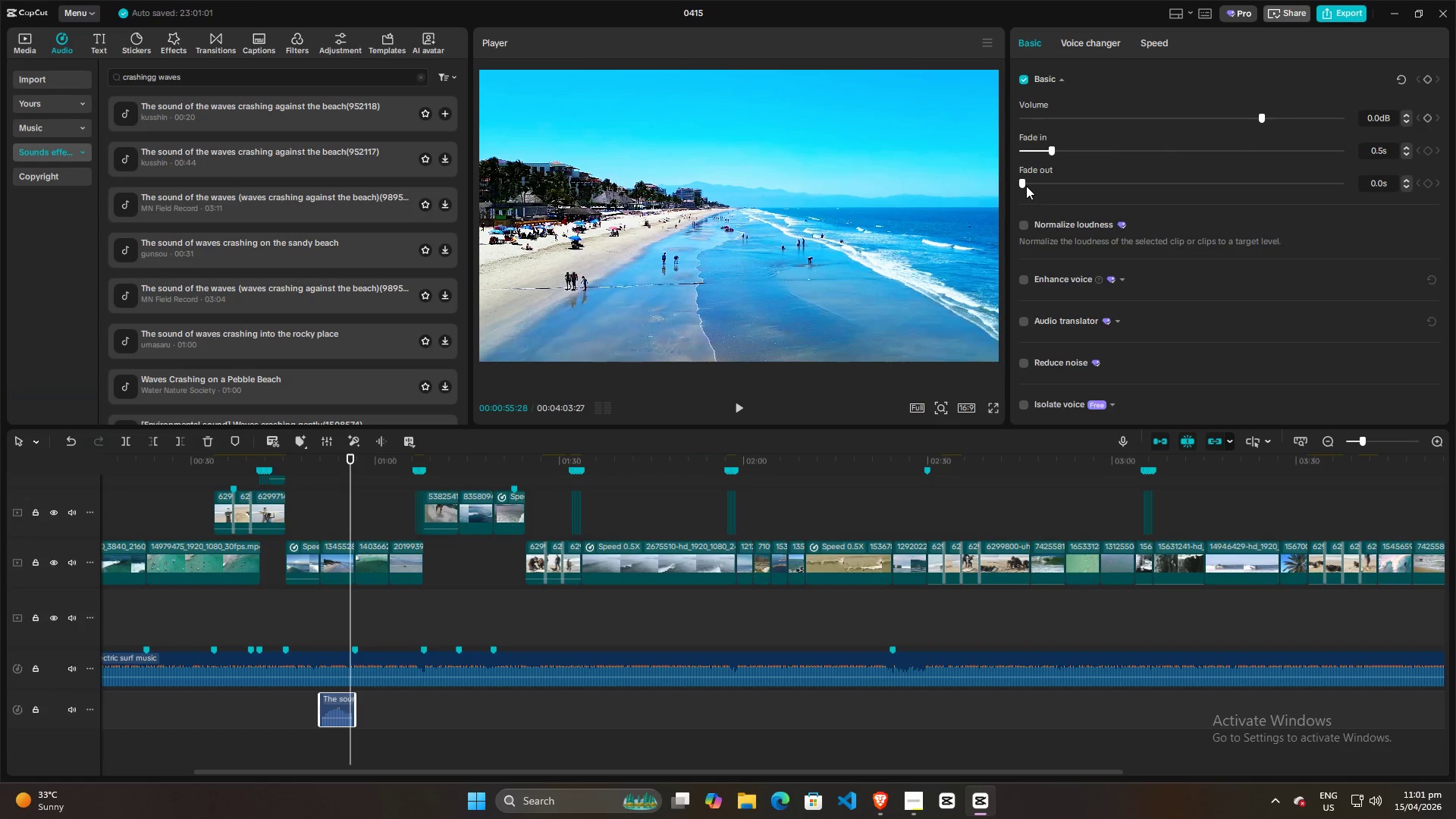 
left_click_drag(start_coordinate=[1024, 182], to_coordinate=[1053, 183])
 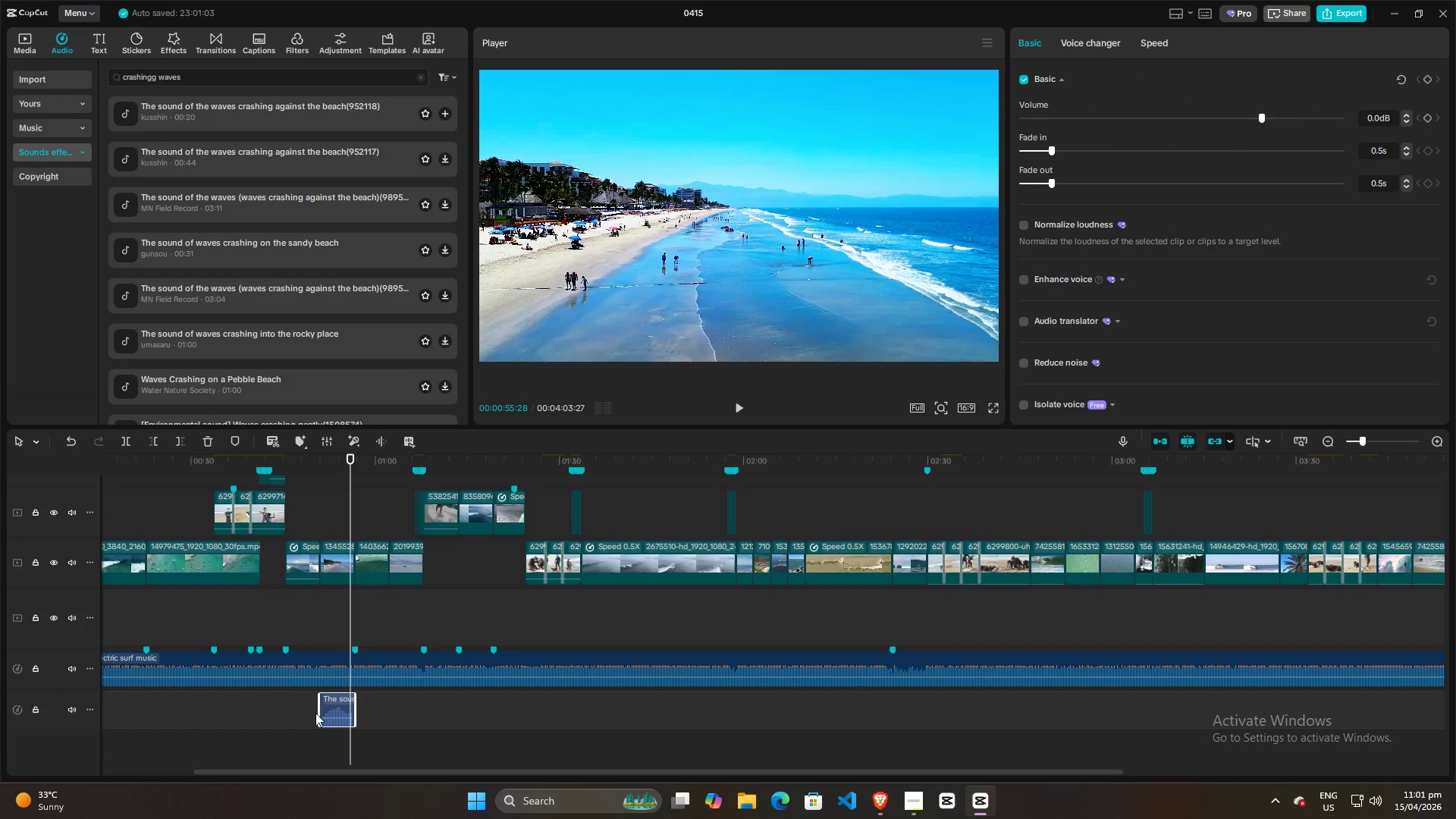 
left_click([314, 713])
 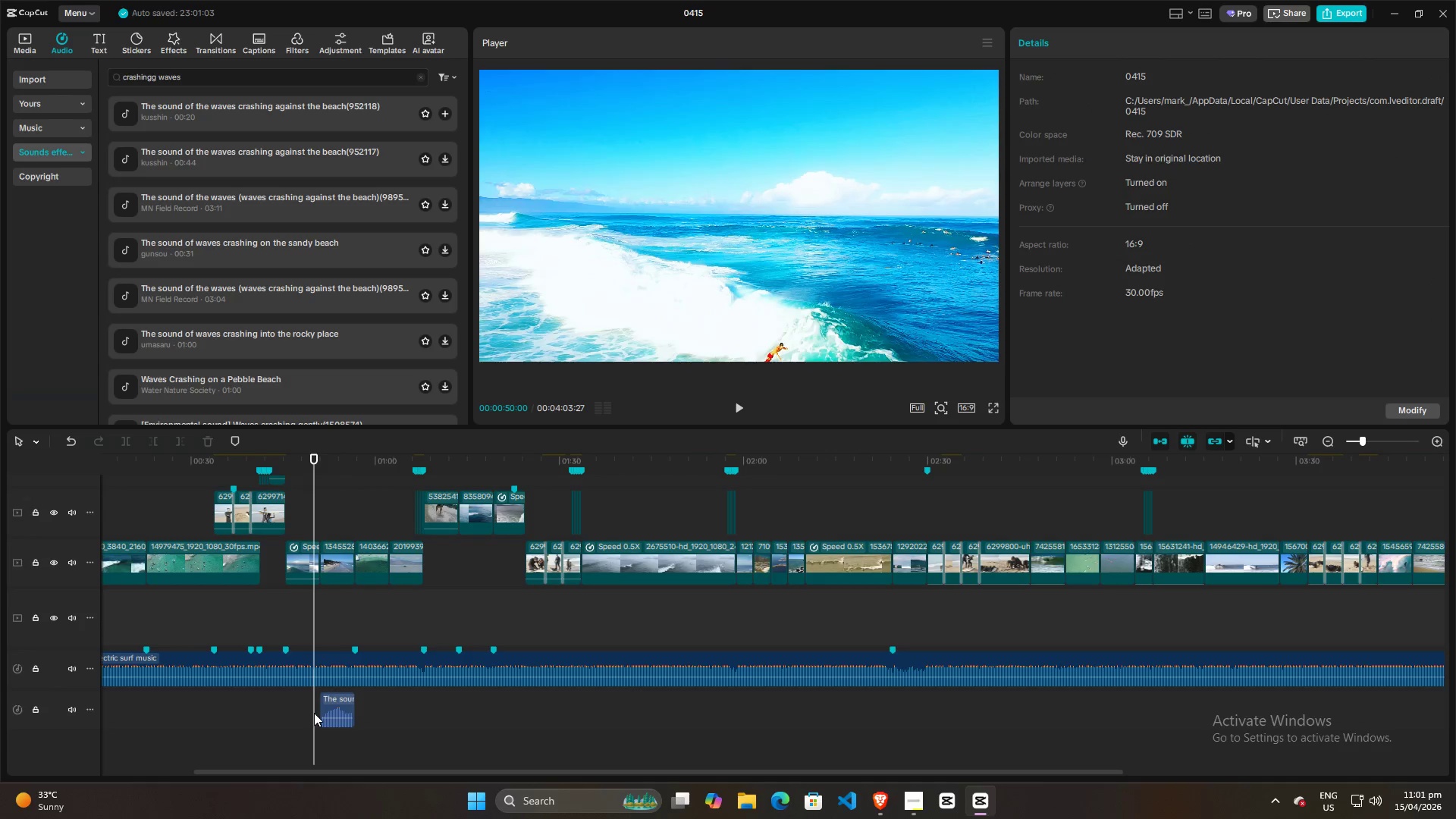 
key(Space)
 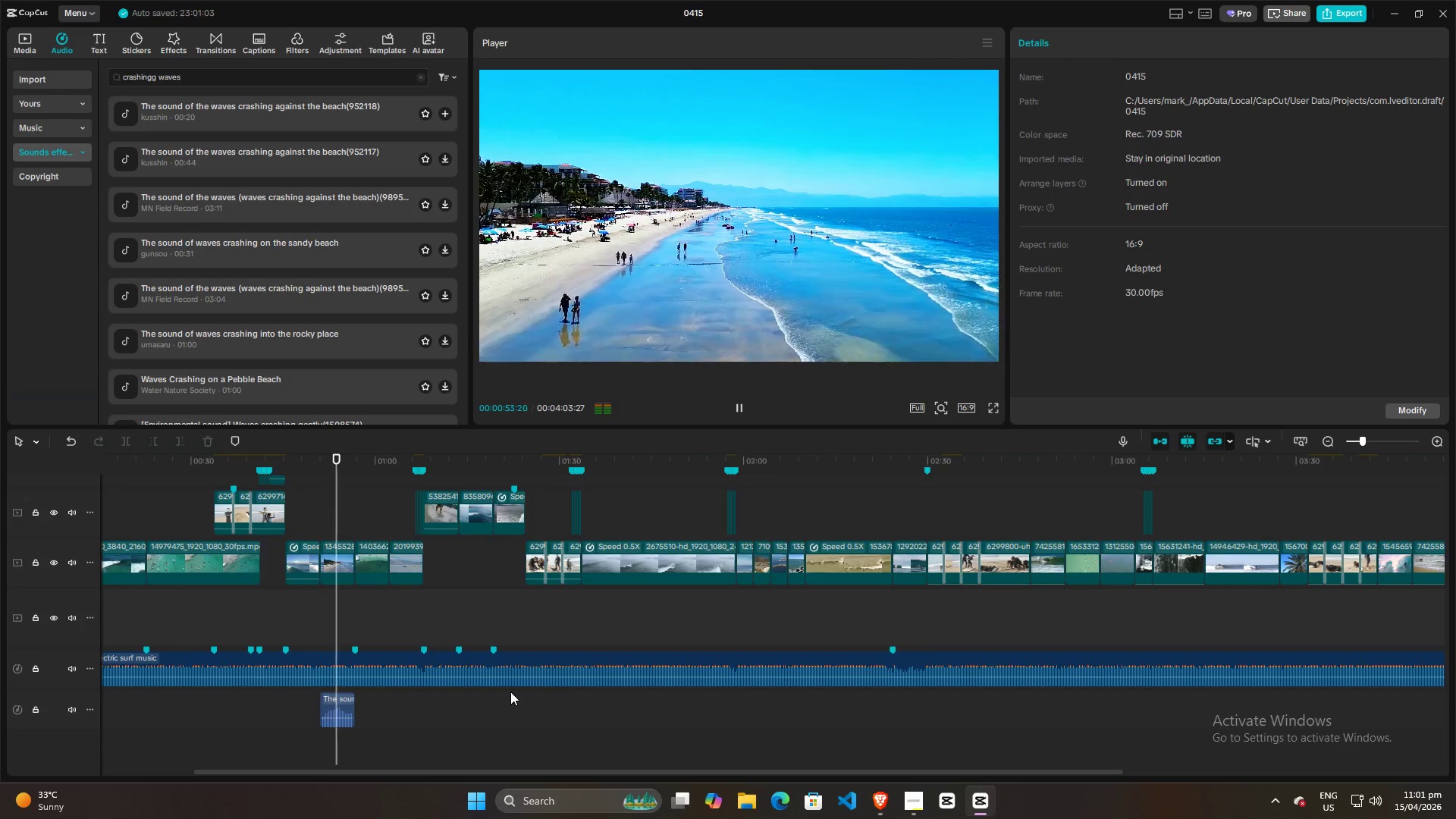 
wait(8.69)
 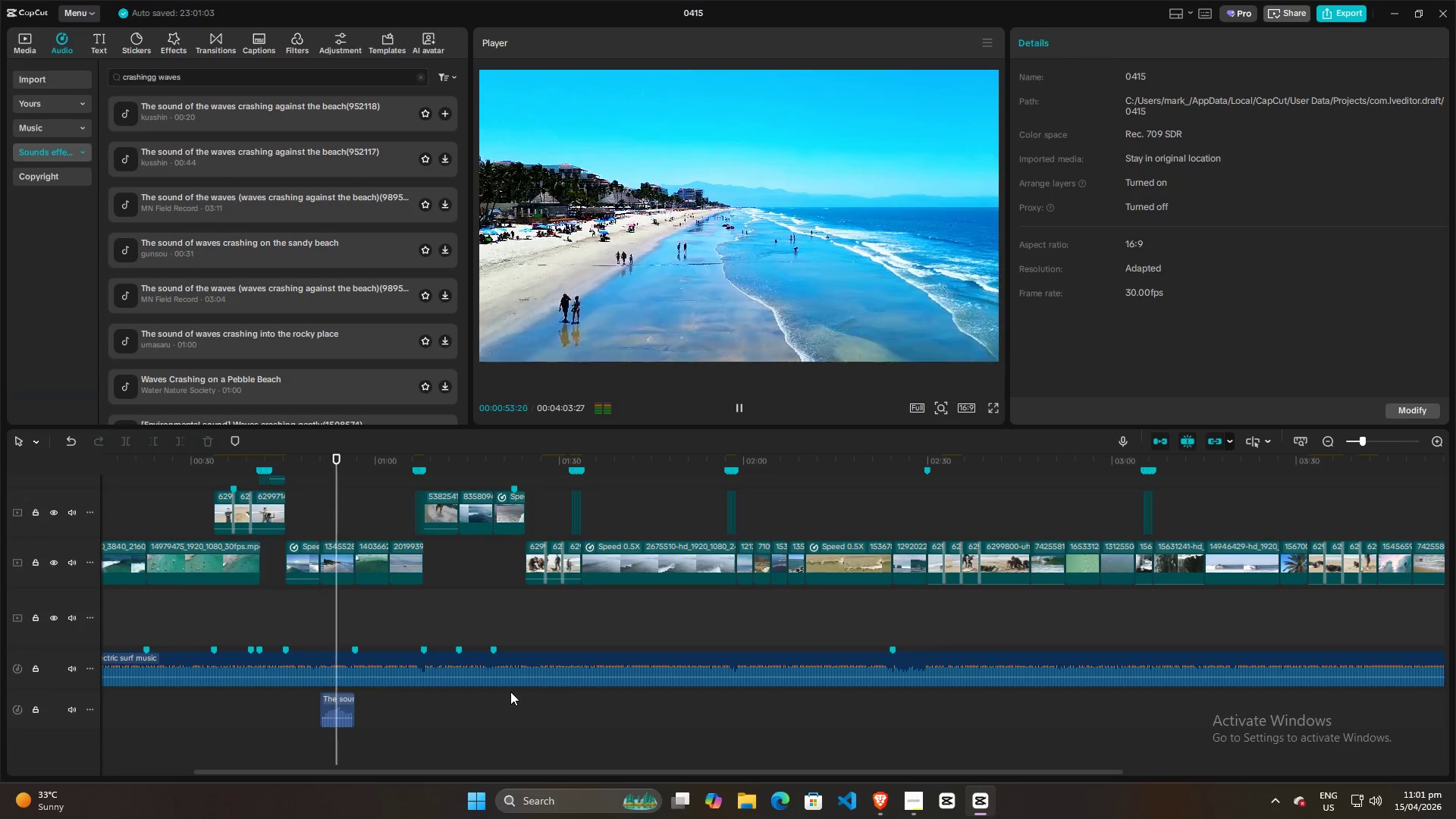 
key(Space)
 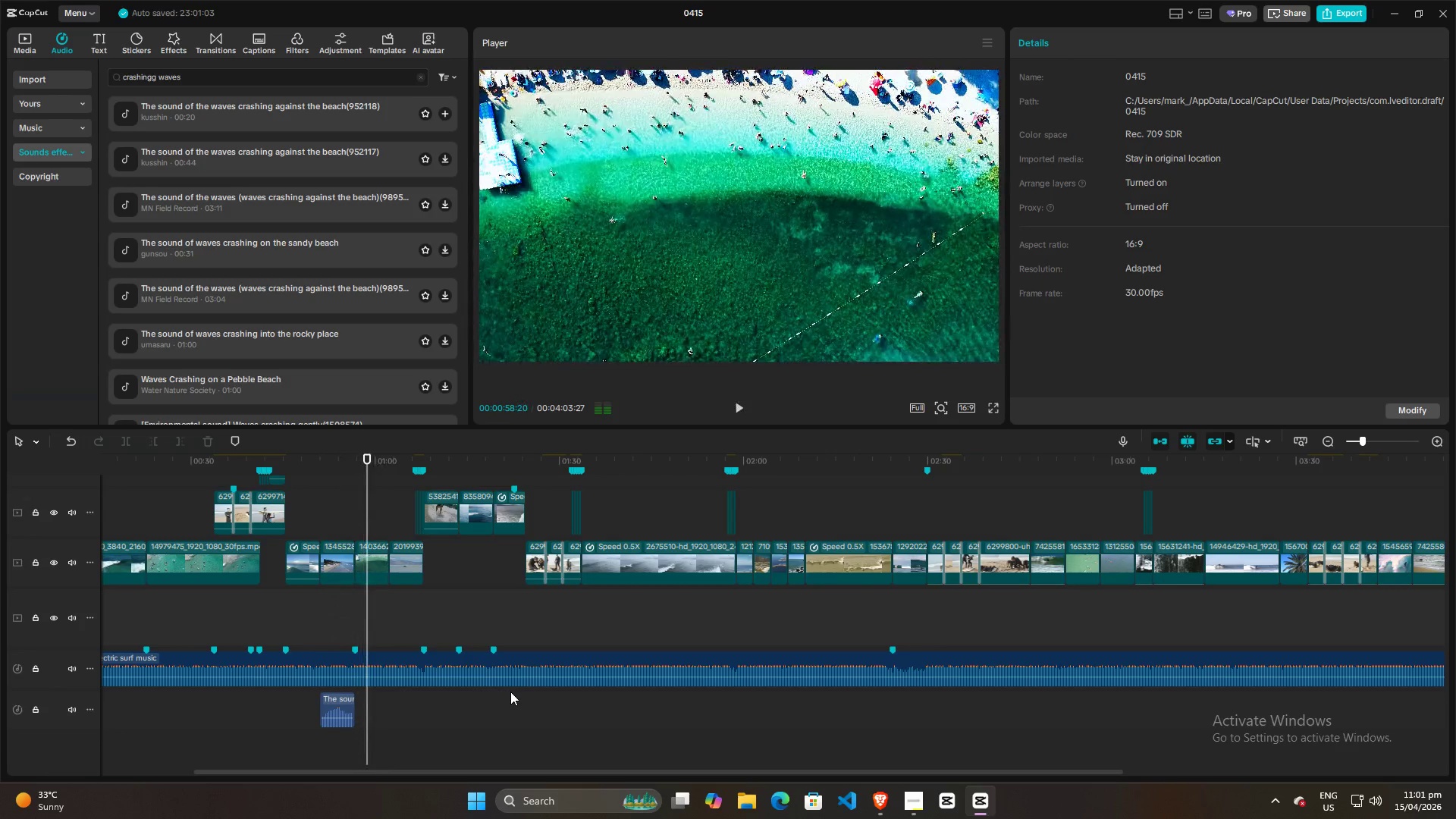 
key(Alt+AltLeft)
 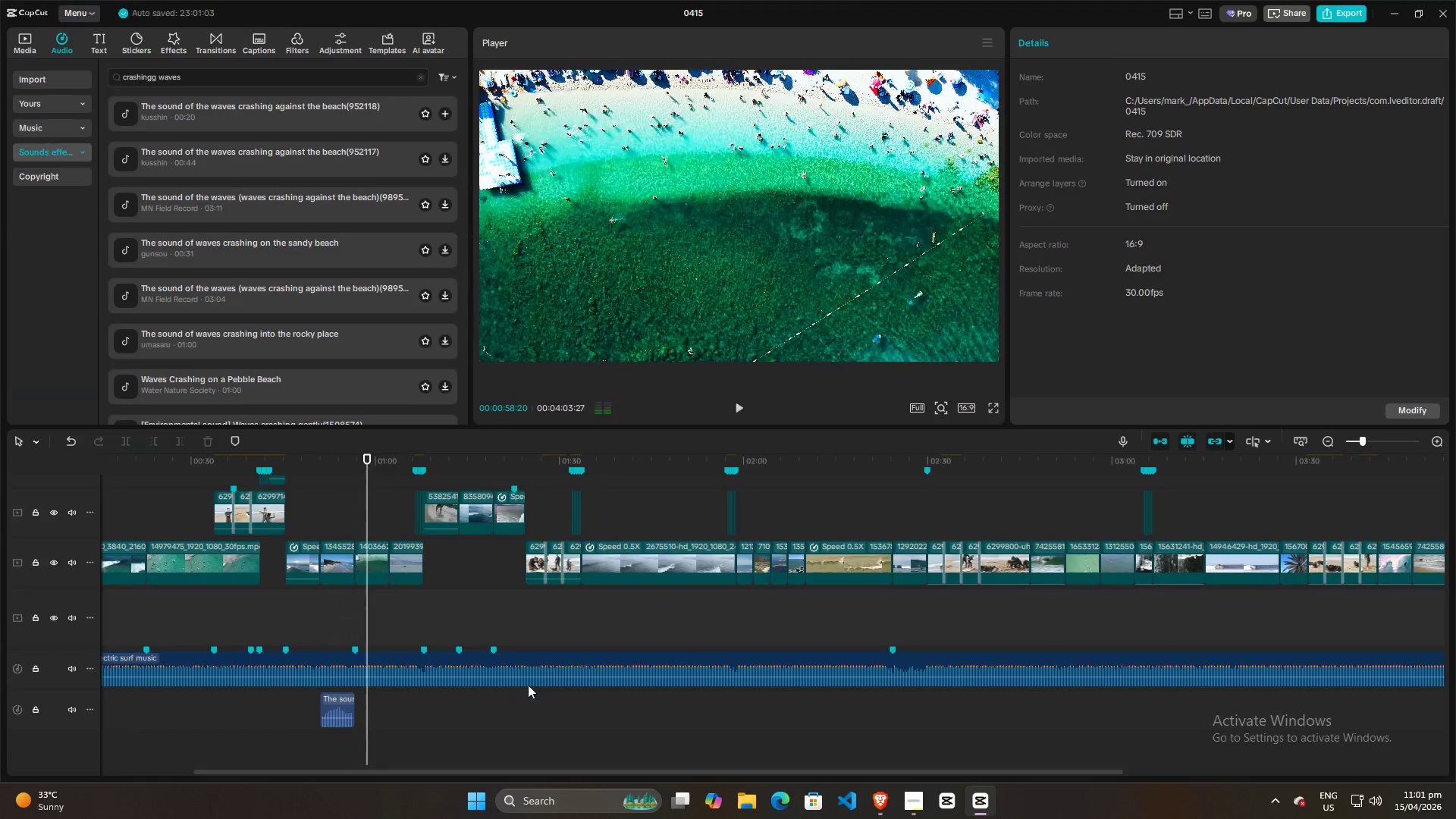 
key(Alt+Tab)